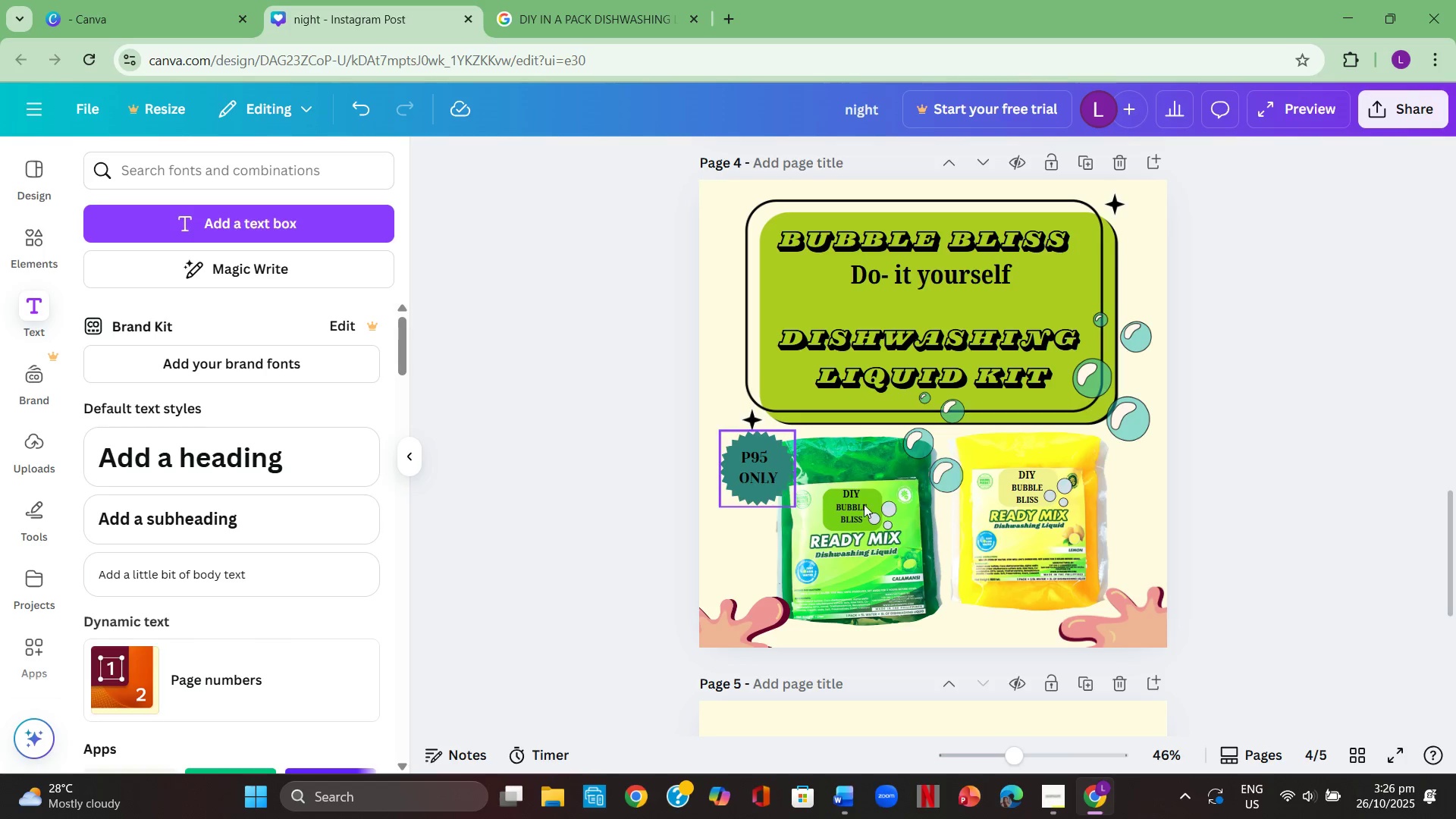 
left_click([1299, 592])
 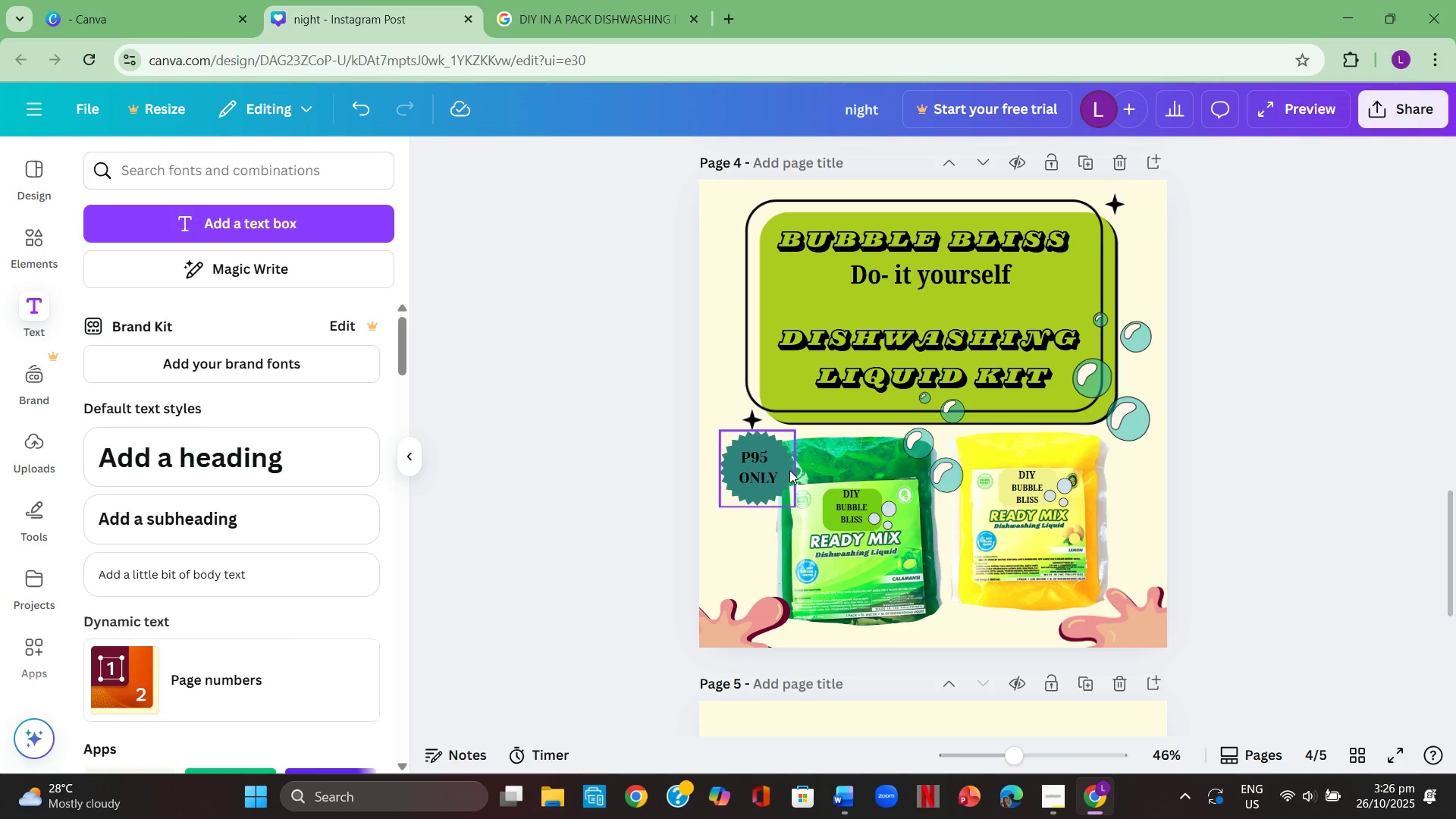 
left_click([614, 460])
 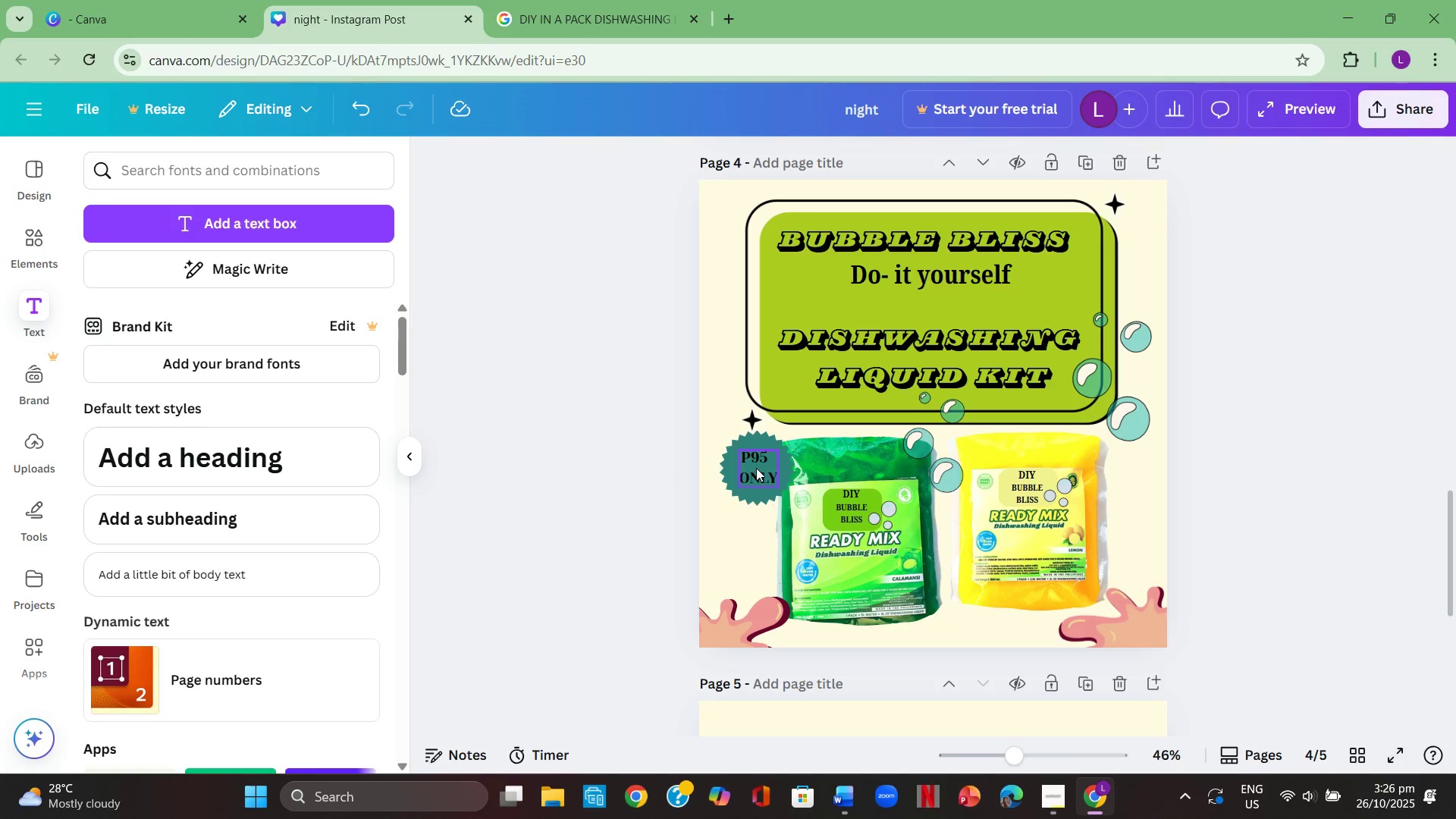 
left_click([756, 468])
 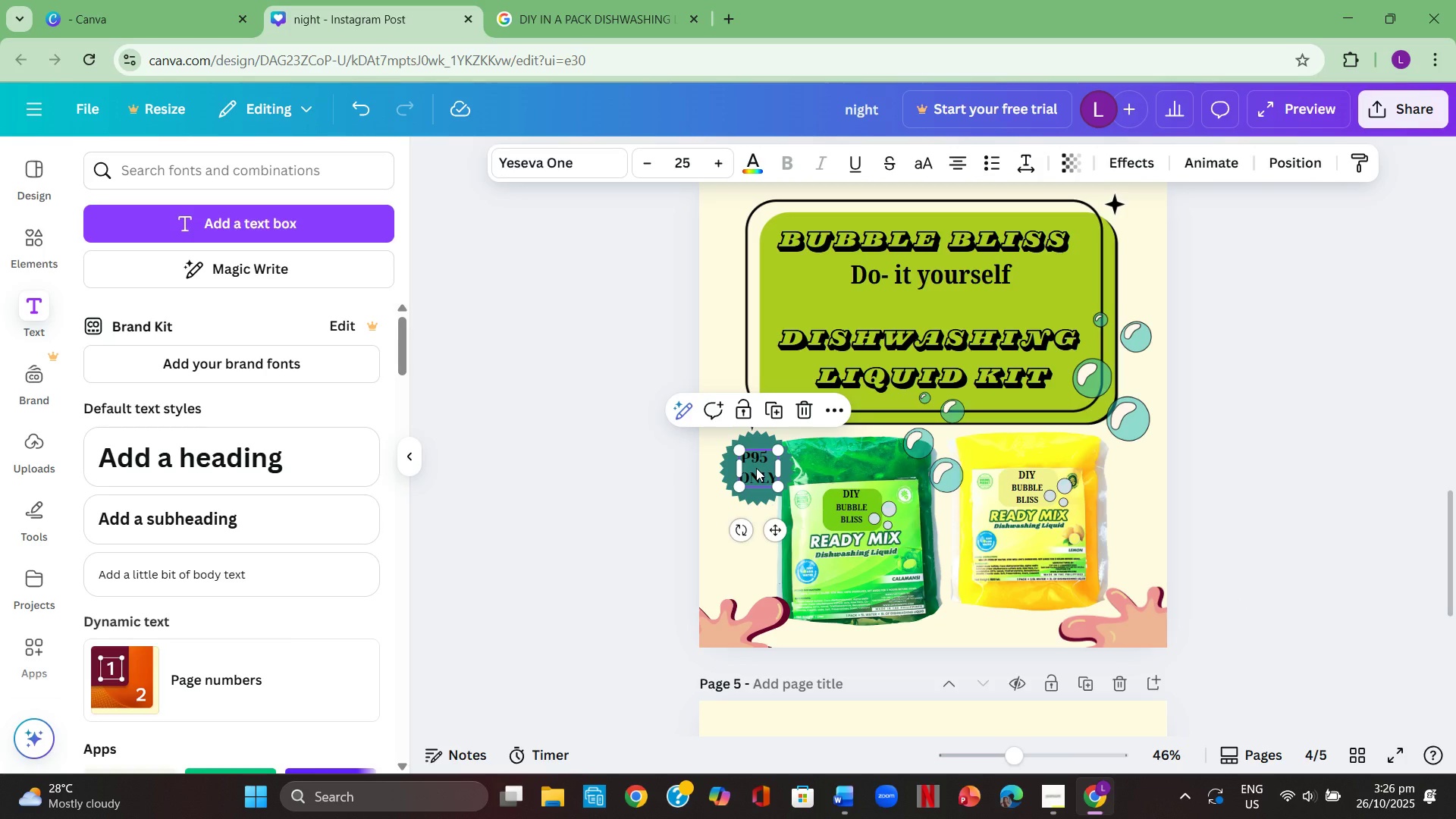 
key(Control+ControlLeft)
 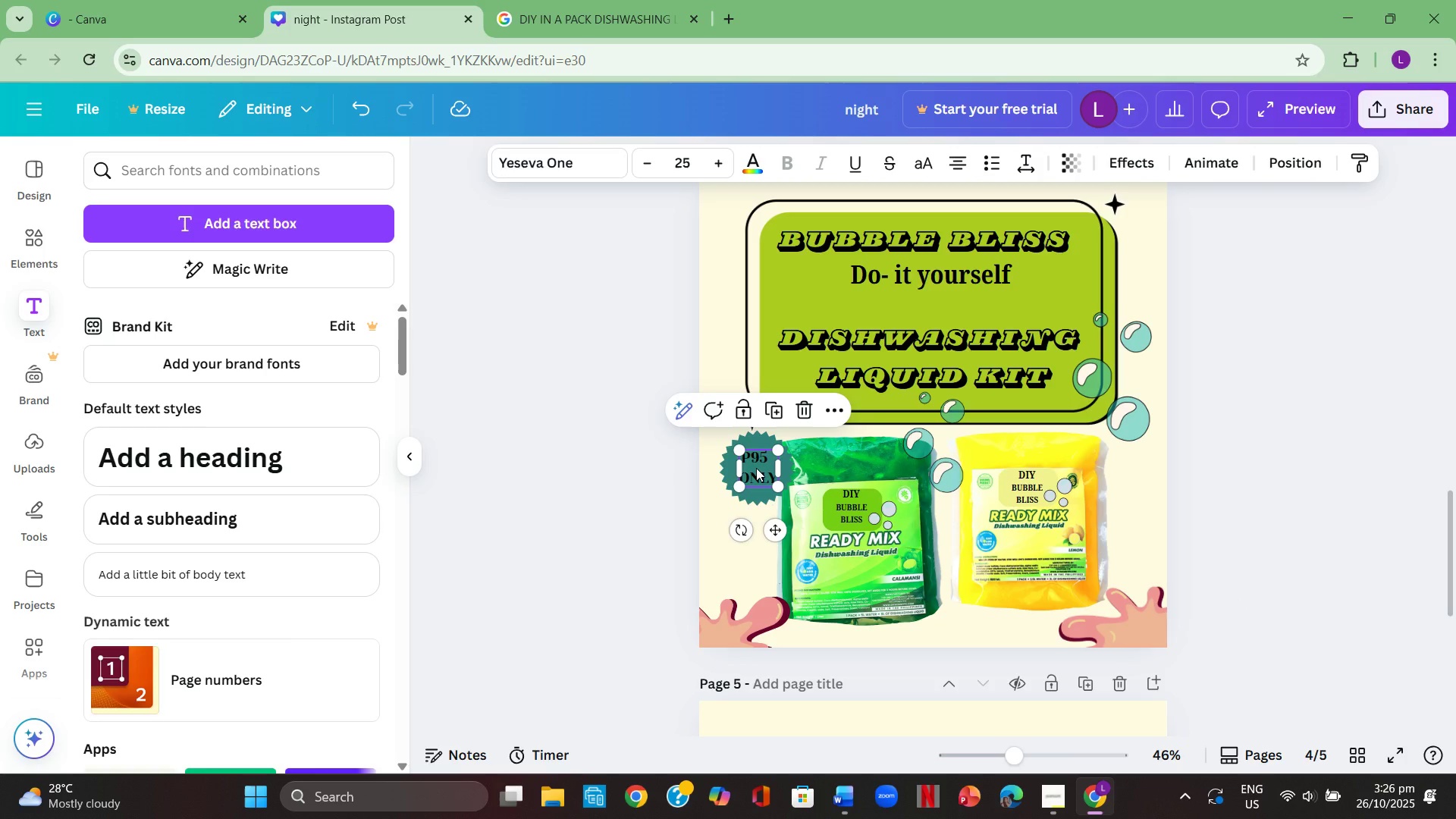 
key(Control+C)
 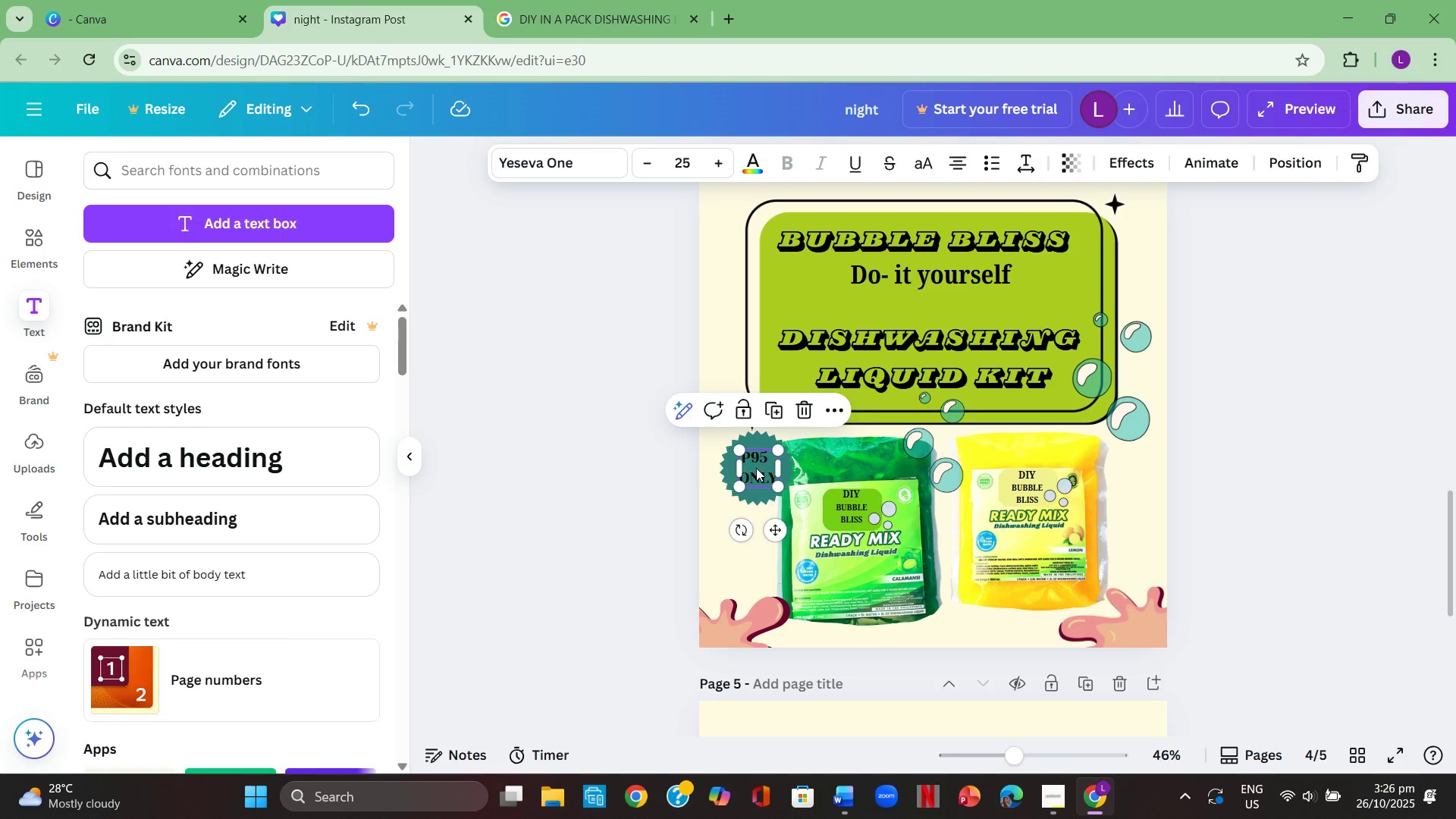 
key(Control+ControlLeft)
 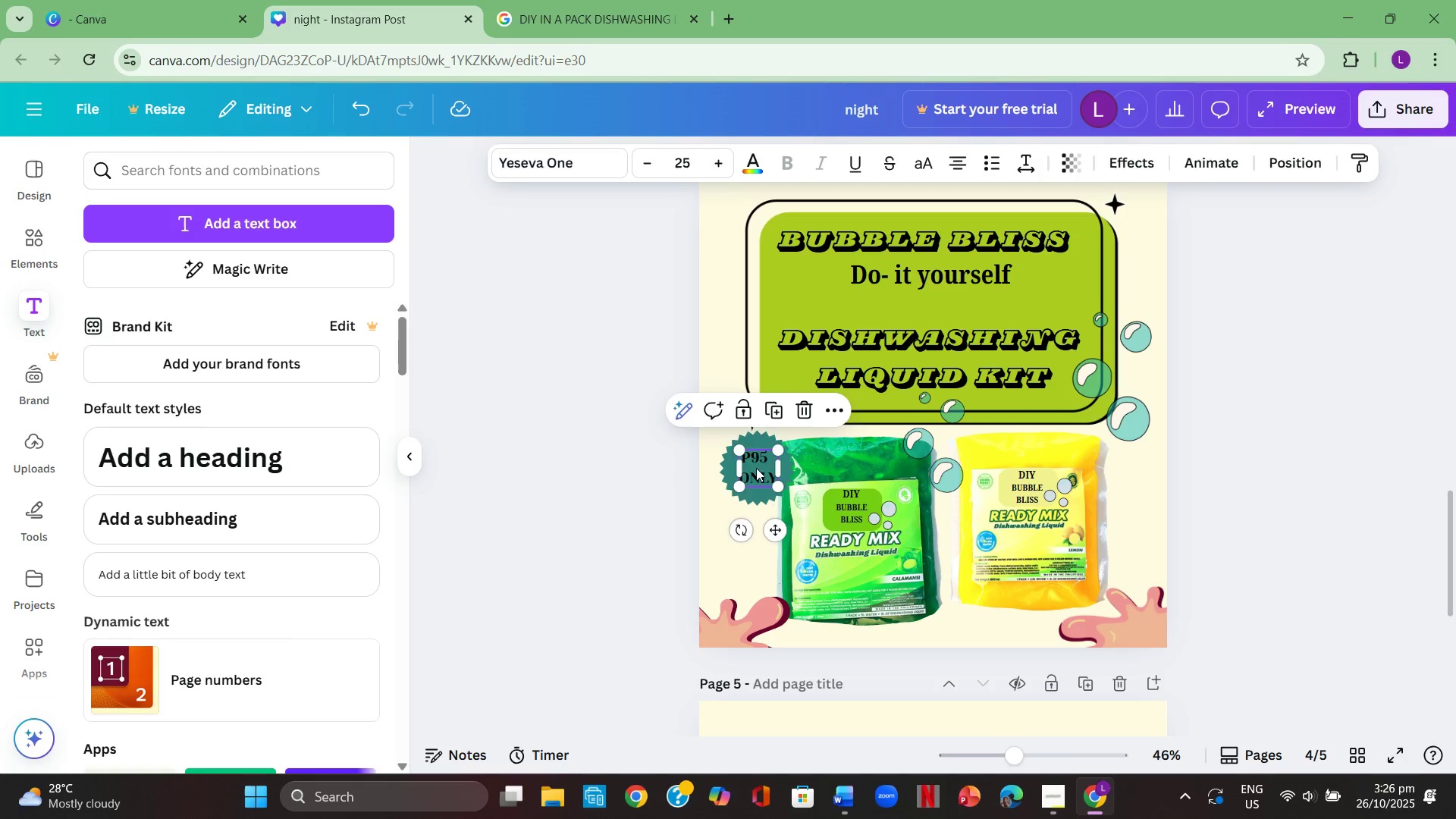 
key(Control+V)
 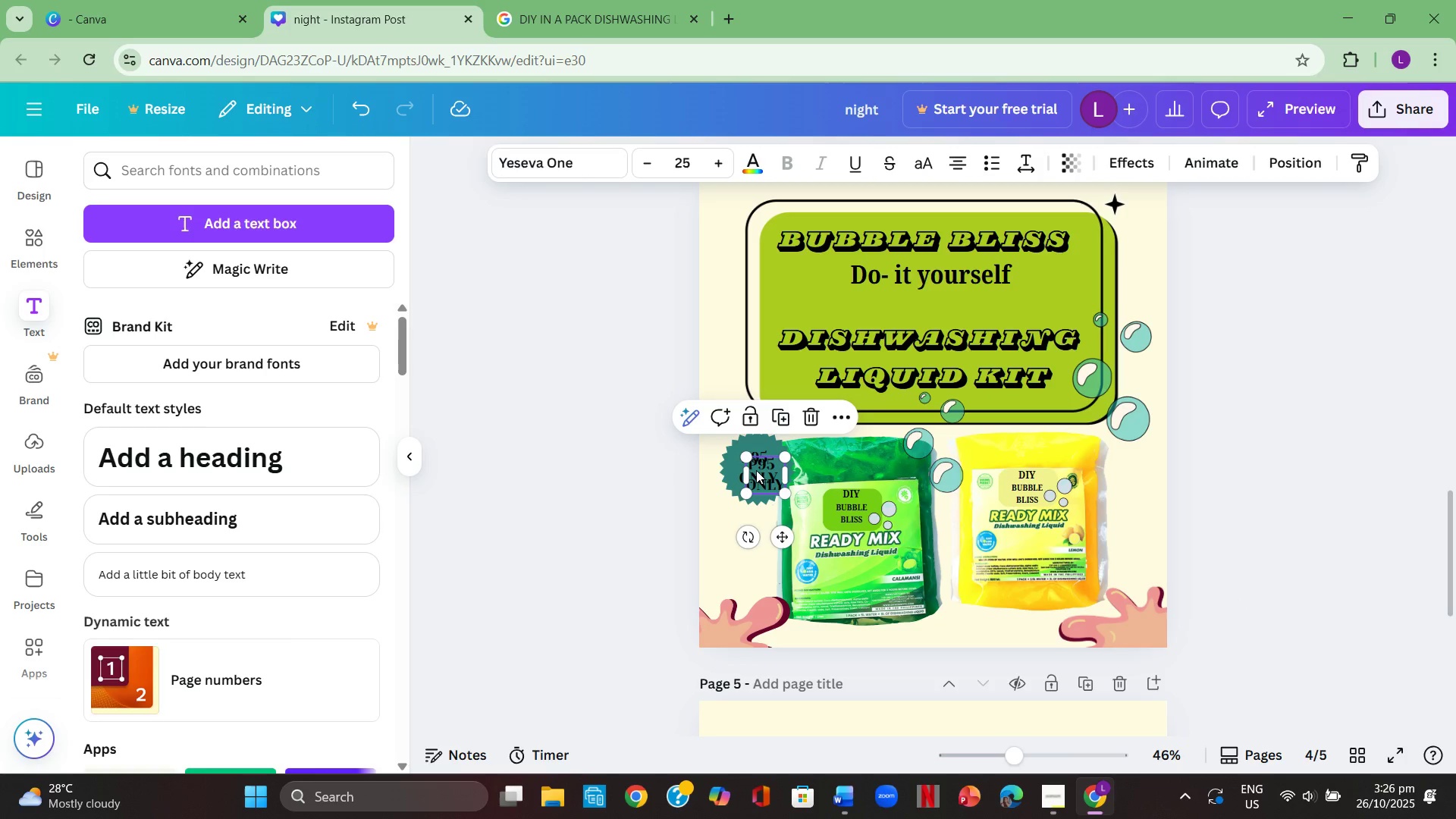 
left_click_drag(start_coordinate=[758, 471], to_coordinate=[1111, 468])
 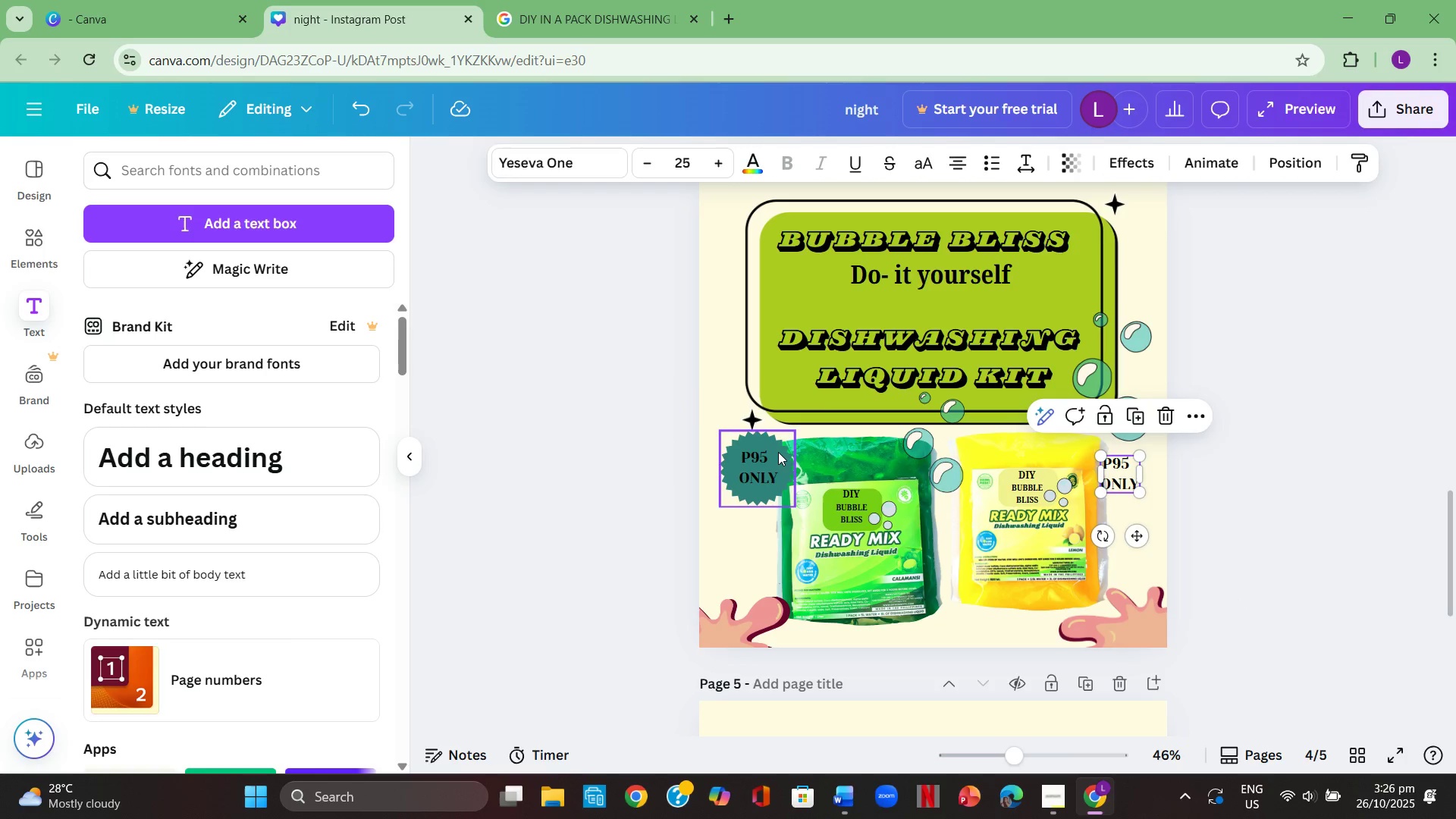 
left_click([778, 452])
 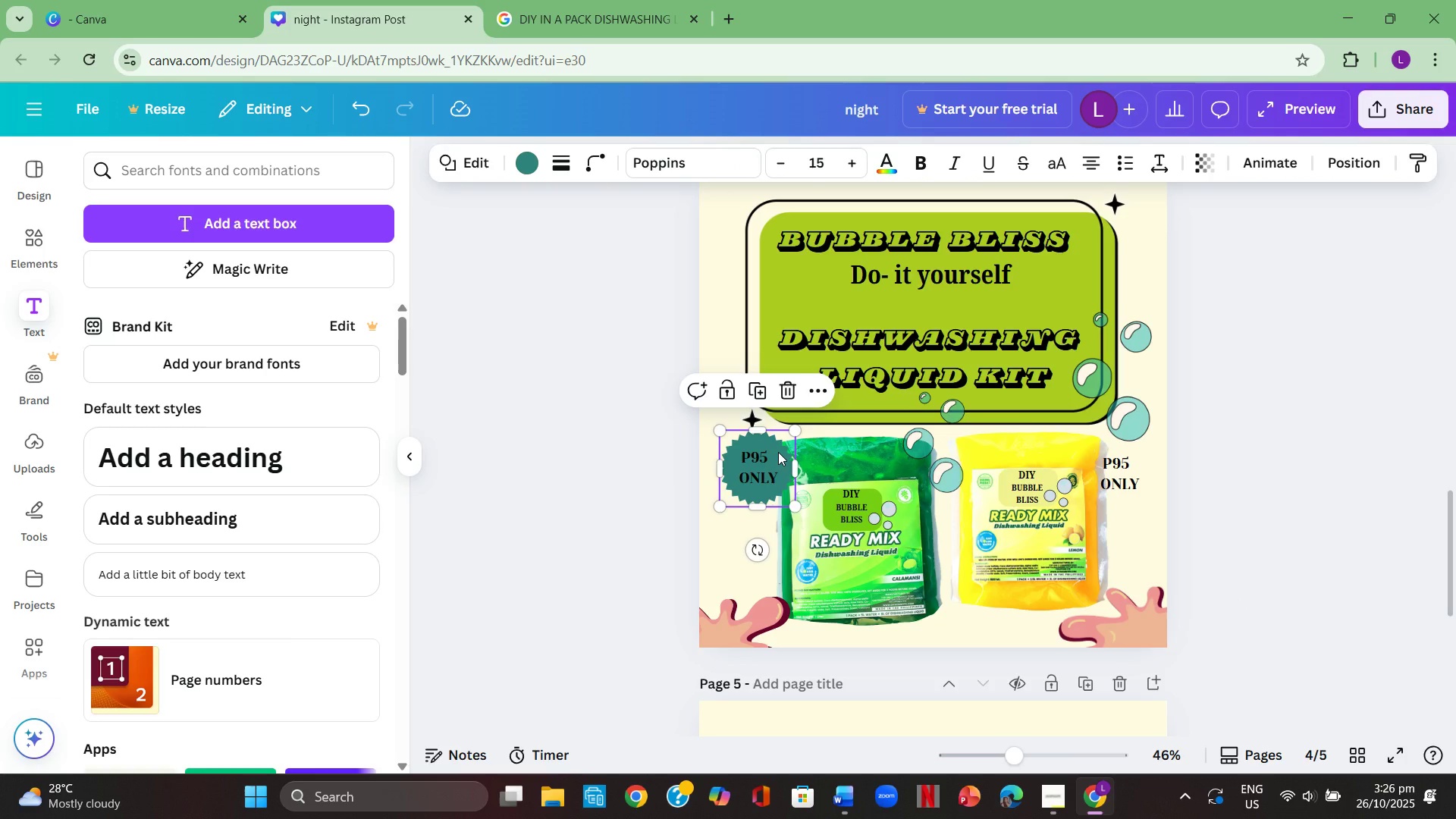 
key(Control+ControlLeft)
 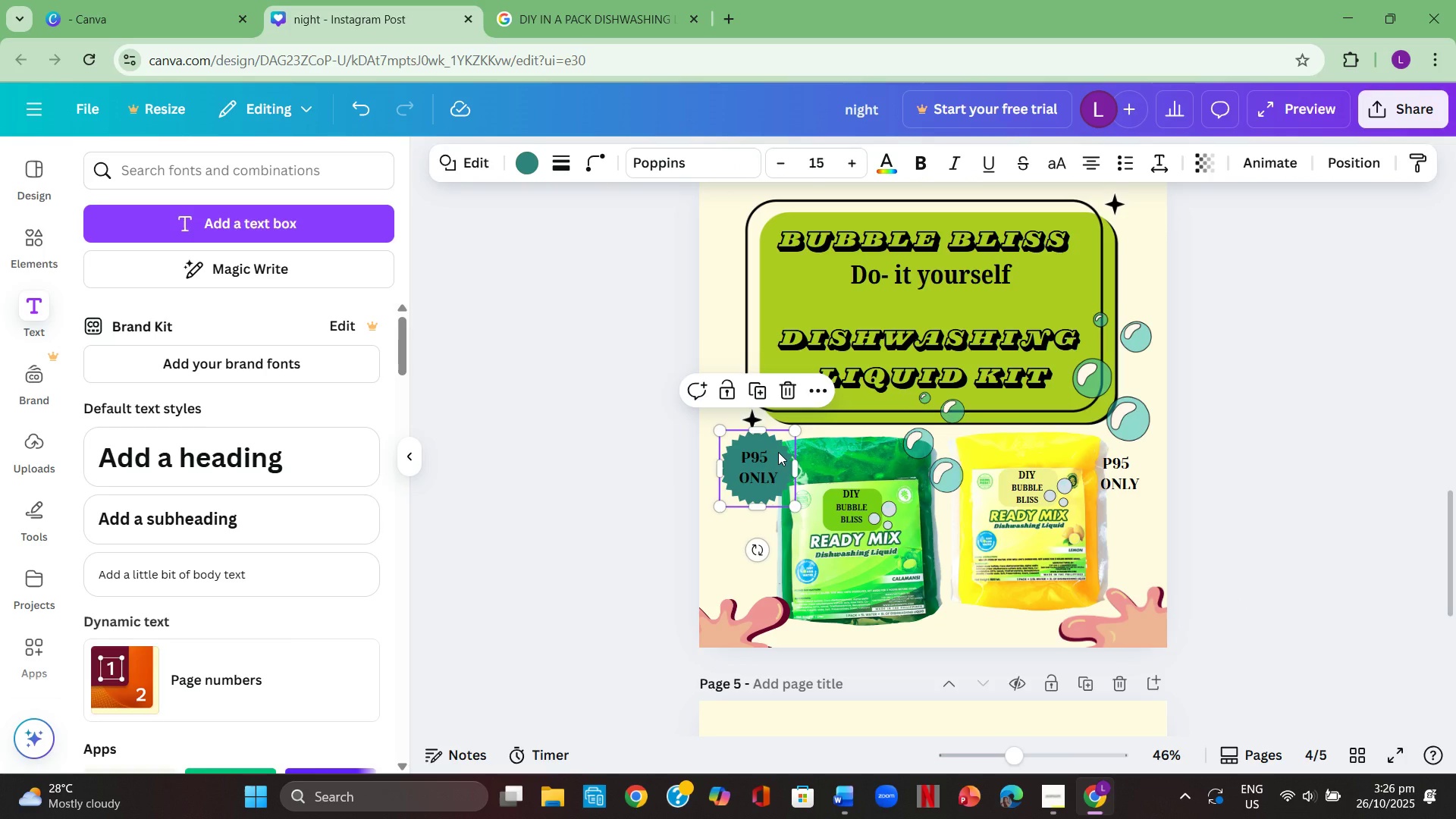 
key(Control+C)
 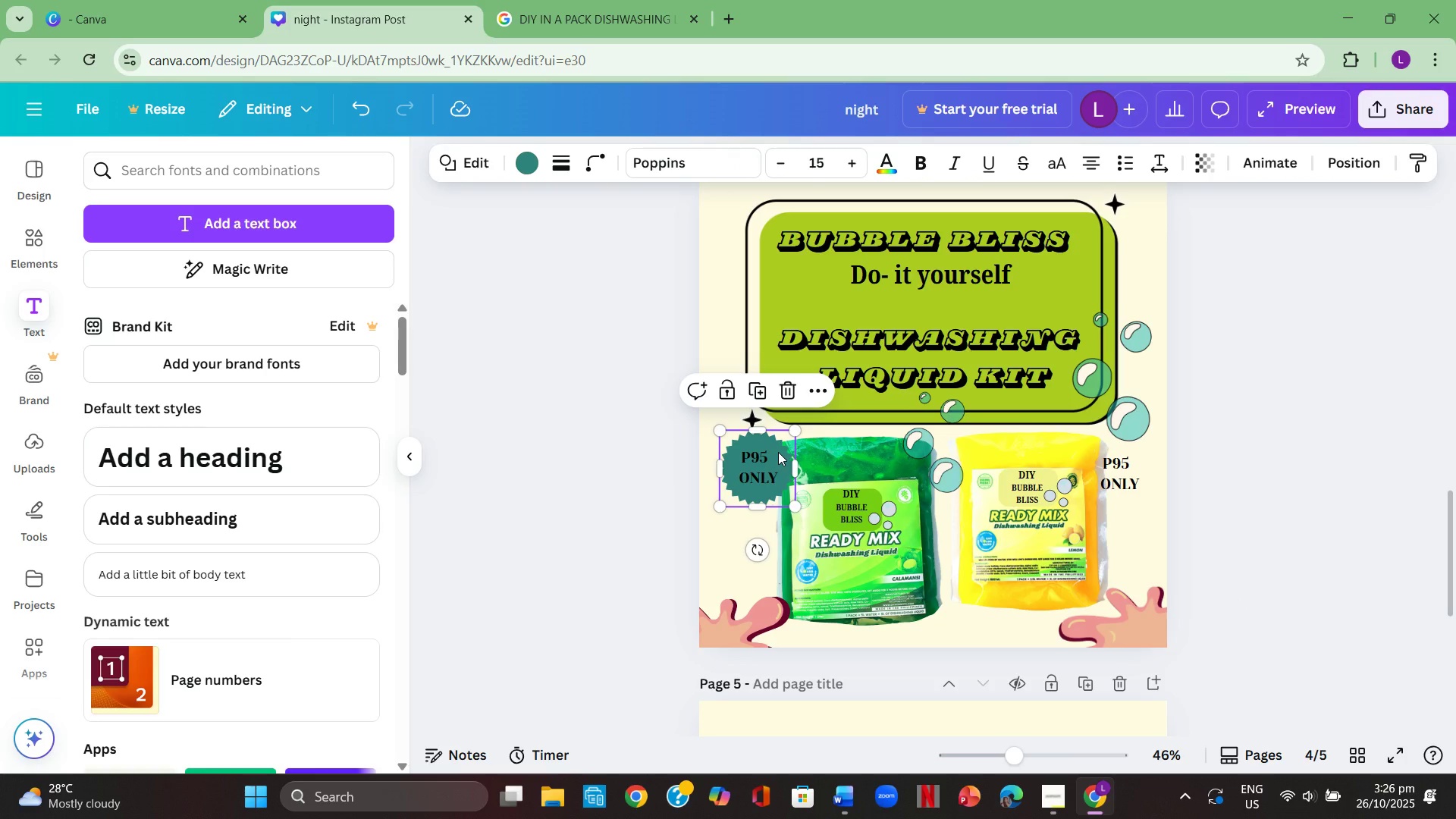 
key(Control+ControlLeft)
 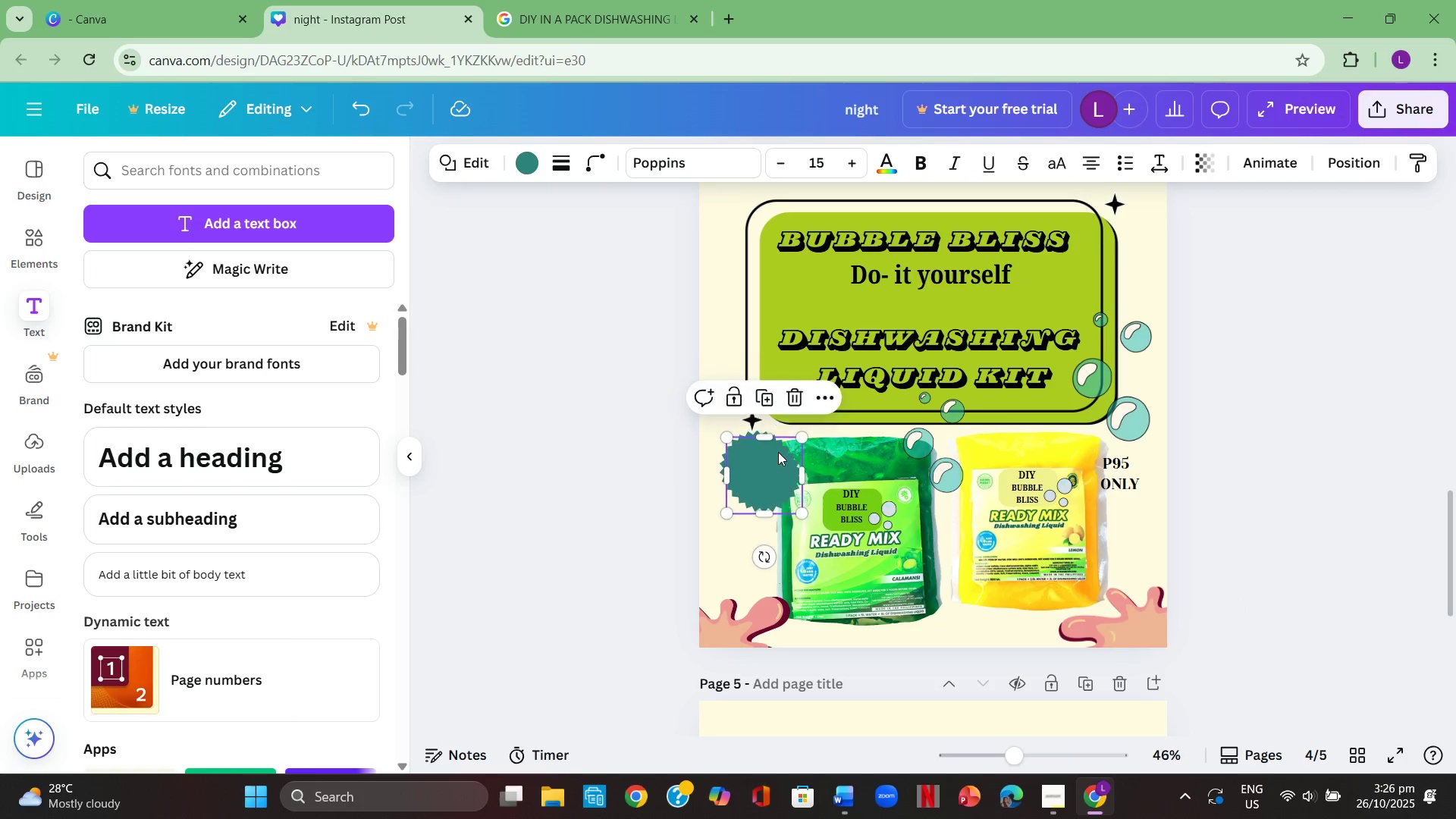 
key(Control+V)
 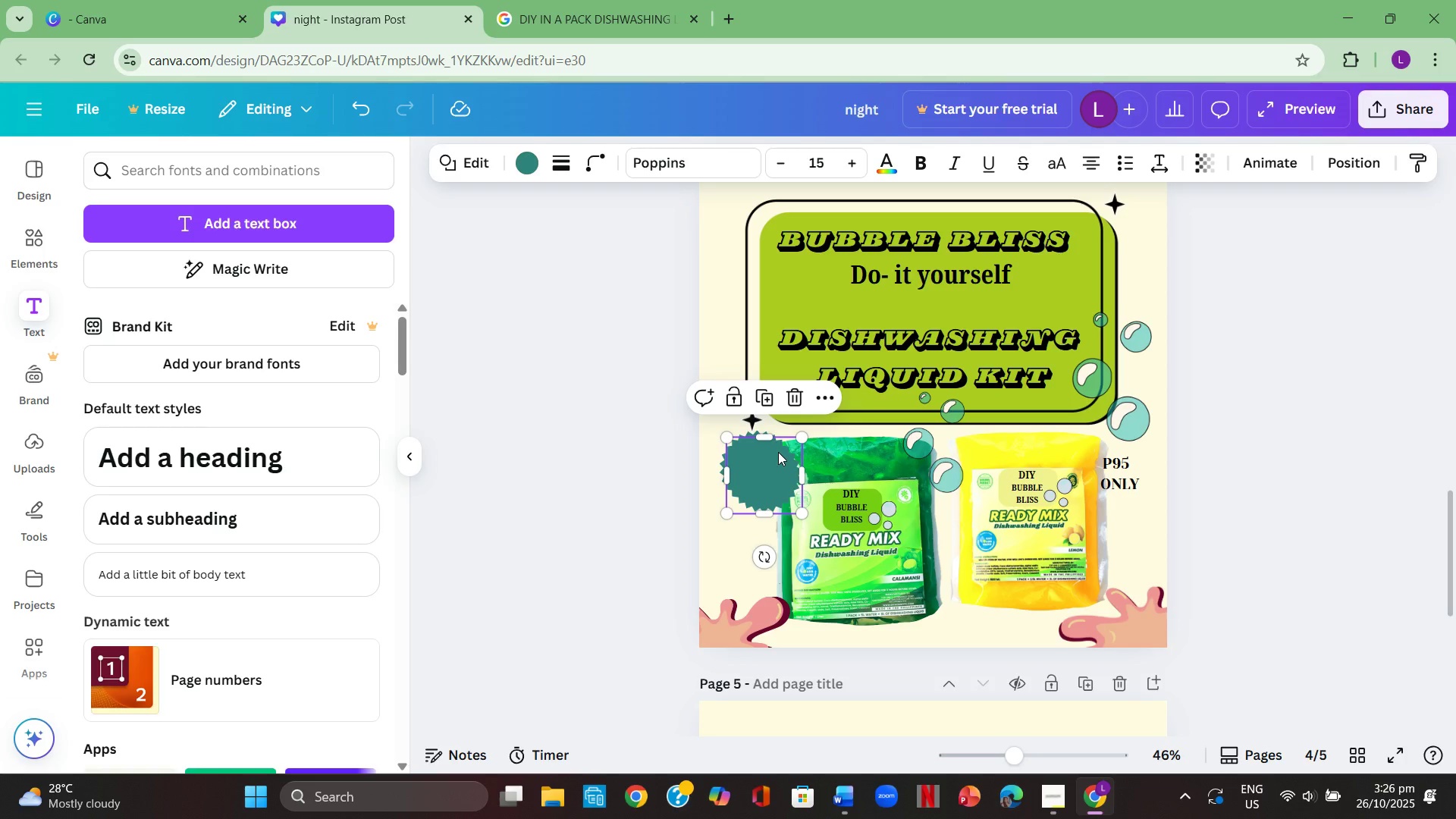 
left_click_drag(start_coordinate=[778, 452], to_coordinate=[1117, 492])
 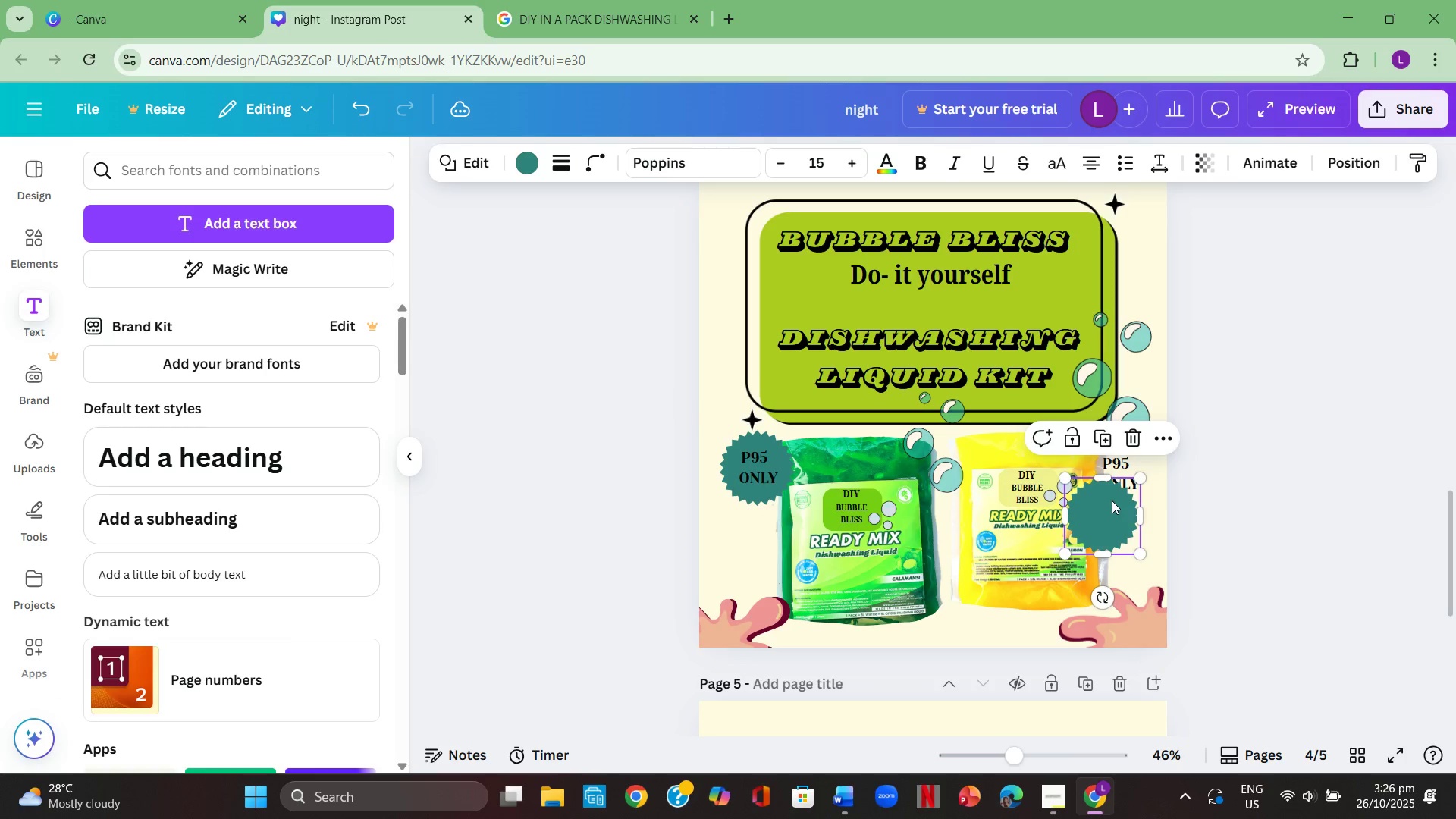 
left_click([1112, 500])
 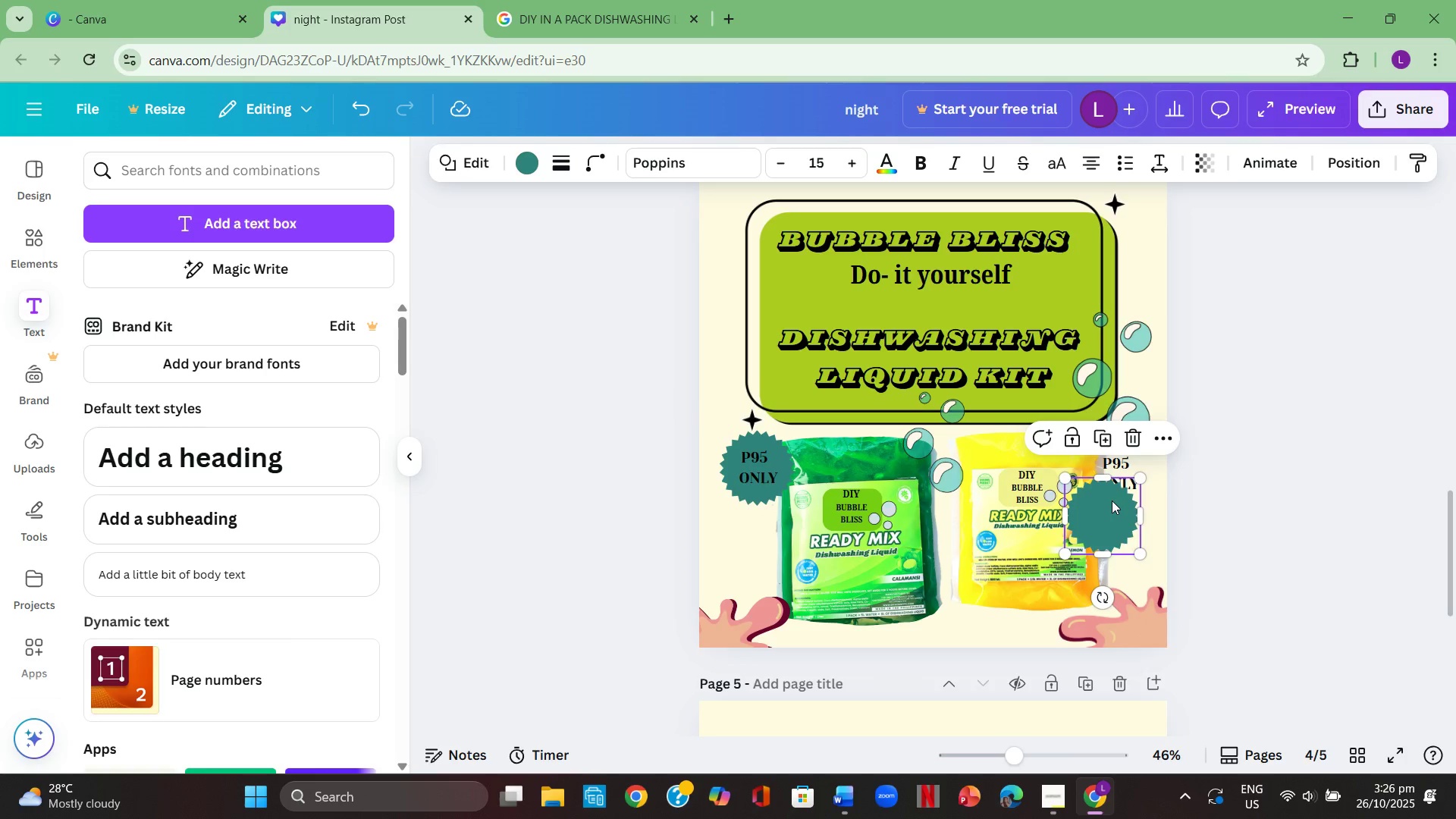 
right_click([1112, 500])
 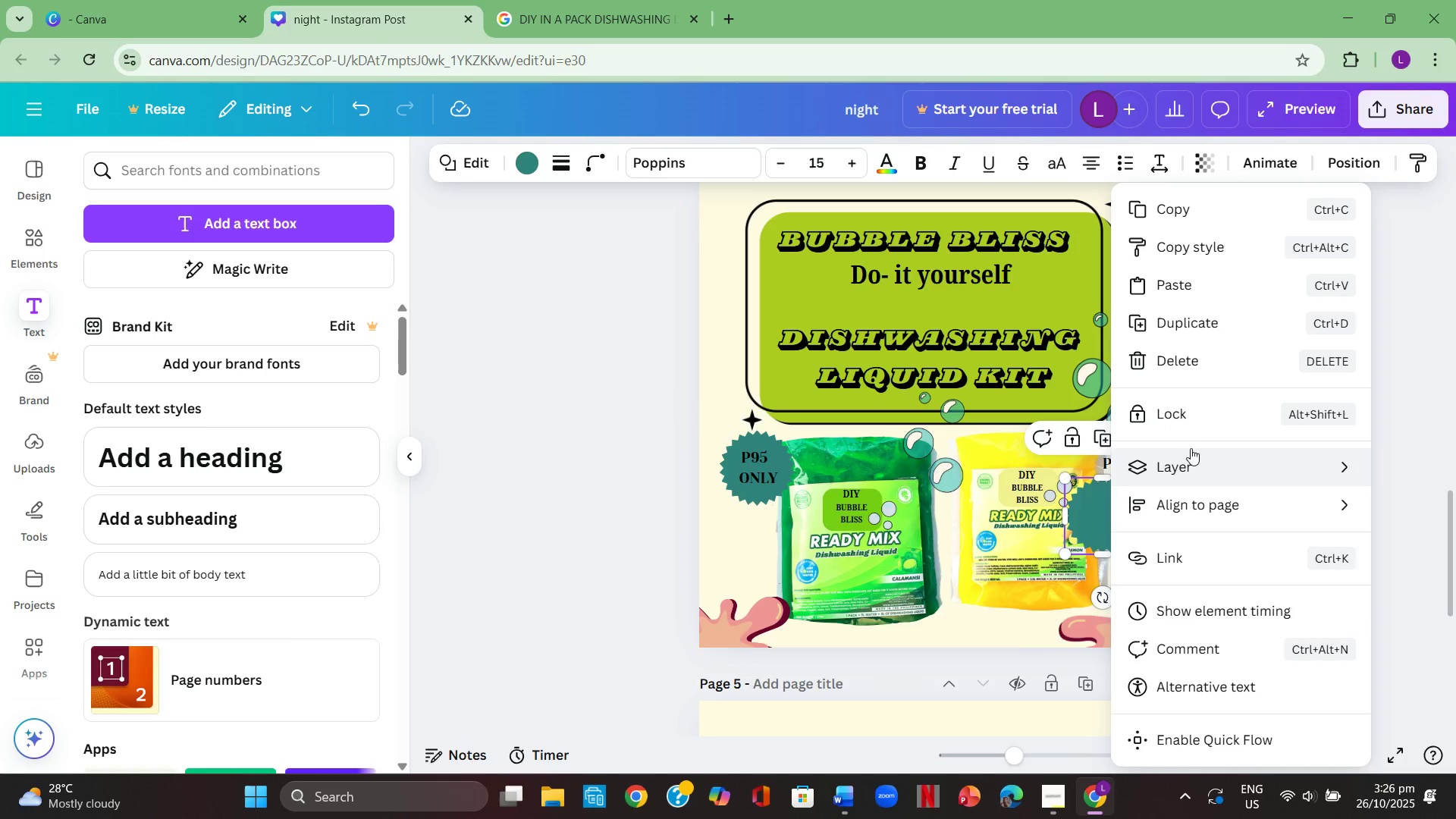 
left_click([1192, 461])
 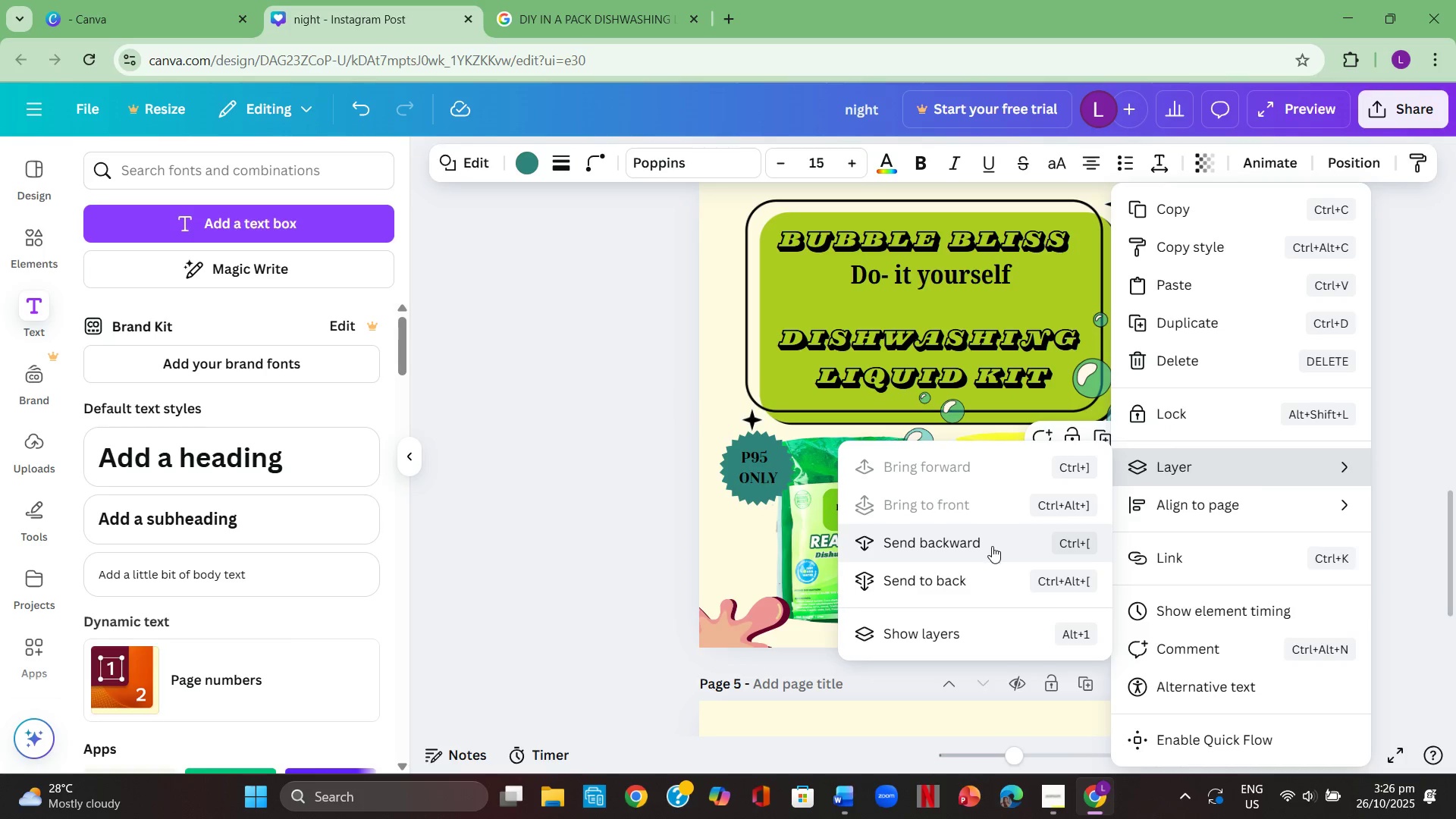 
left_click([992, 548])
 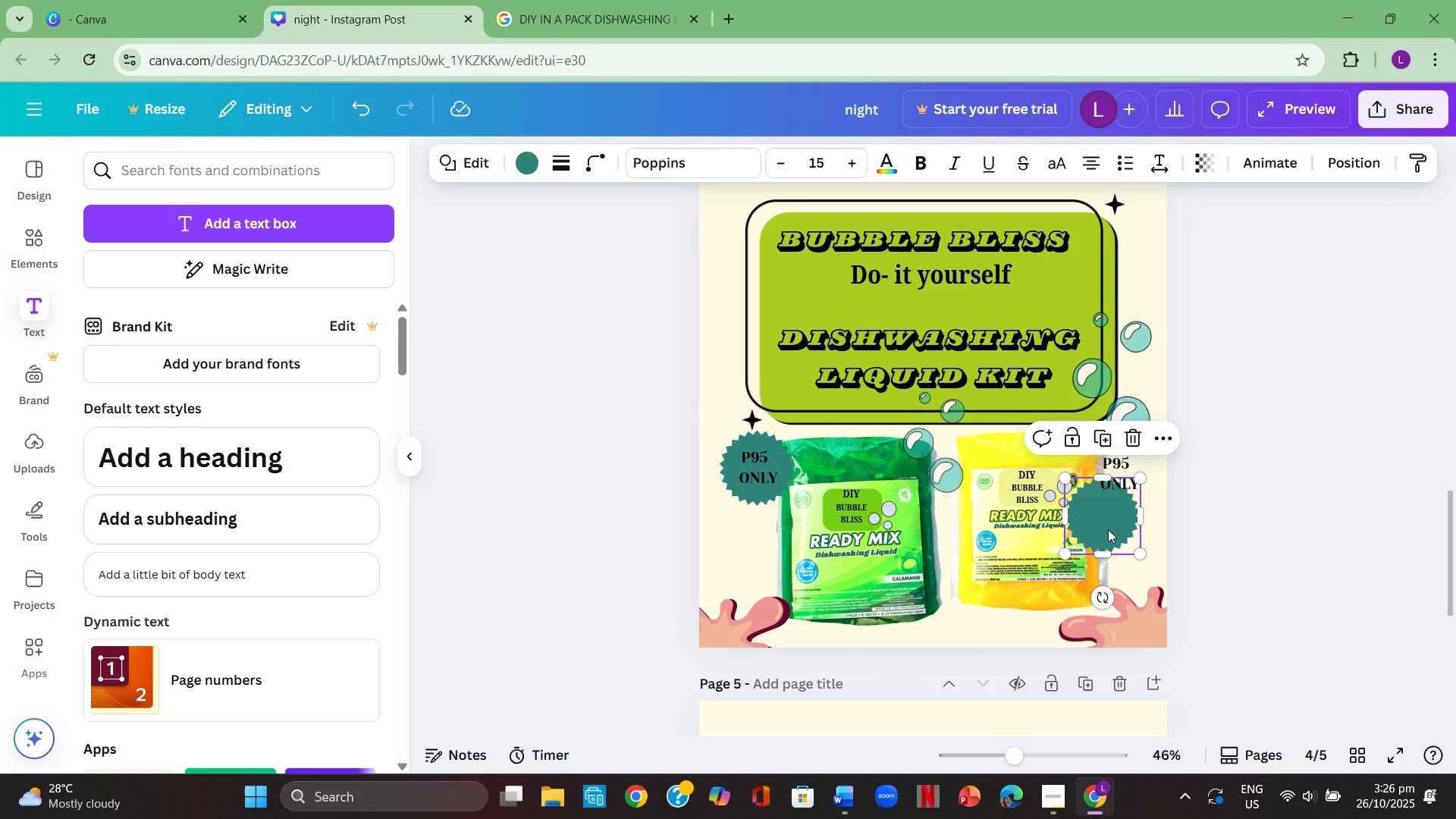 
left_click_drag(start_coordinate=[1108, 529], to_coordinate=[1125, 583])
 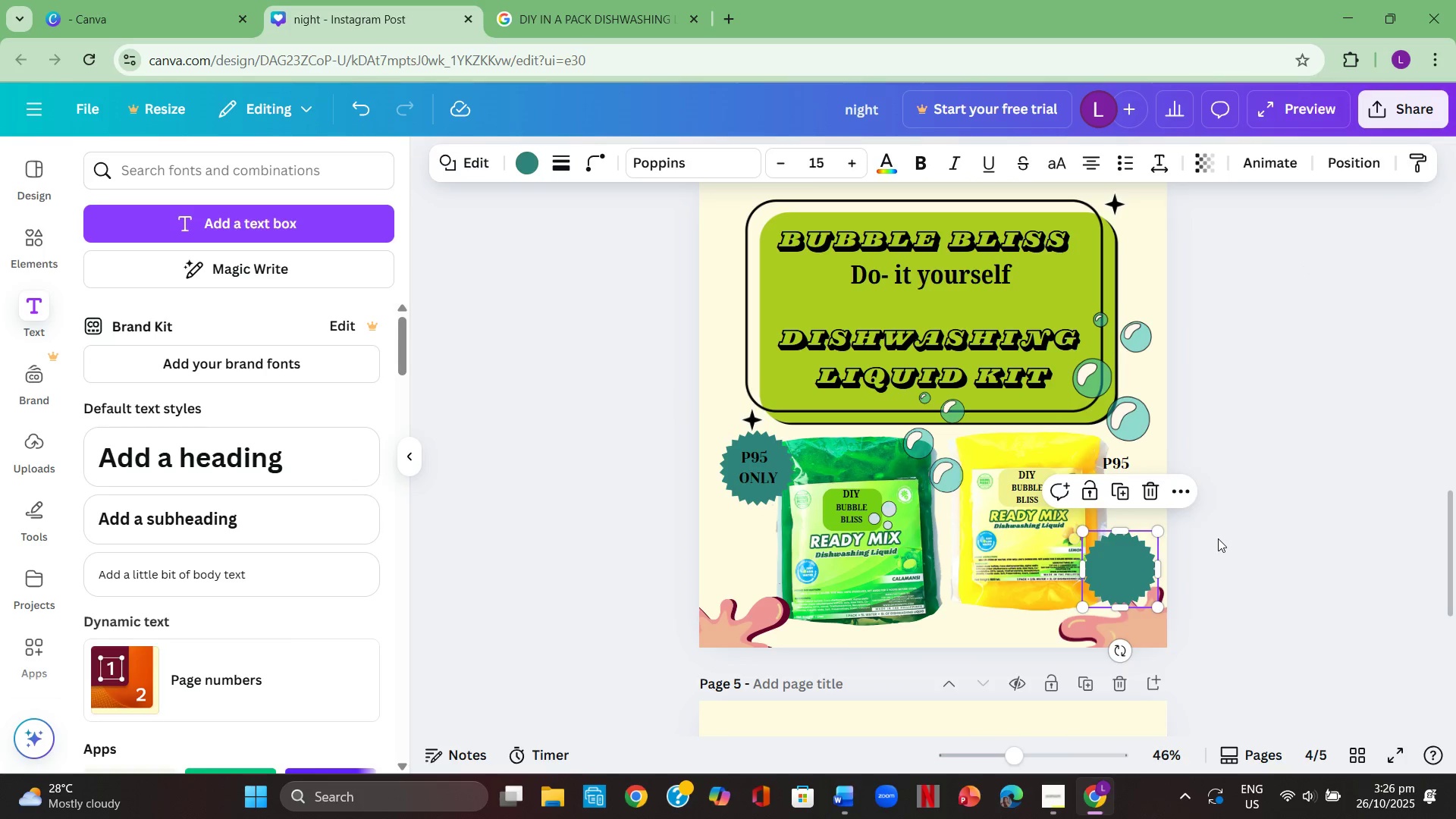 
left_click([1218, 538])
 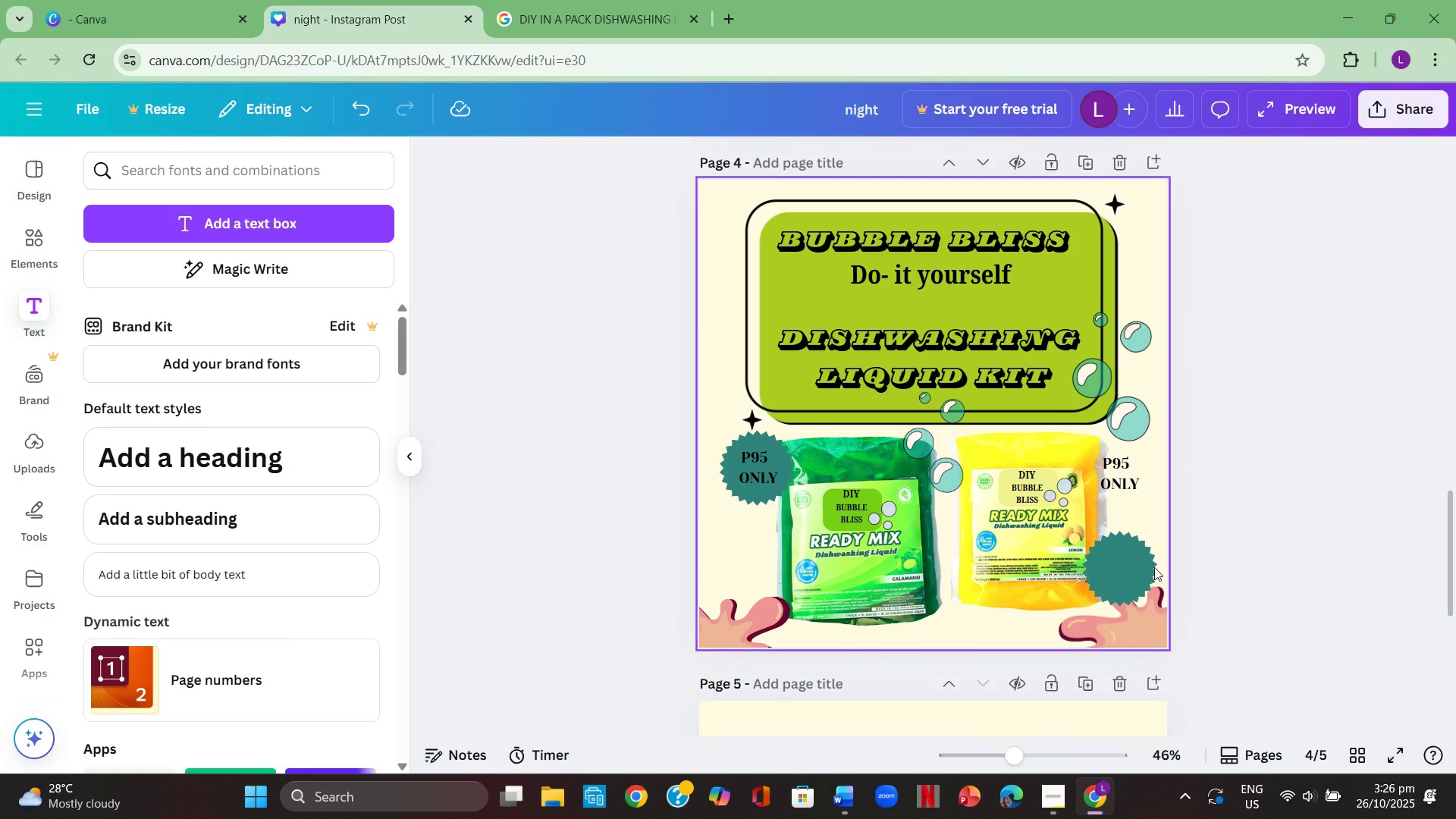 
left_click_drag(start_coordinate=[1118, 574], to_coordinate=[1113, 568])
 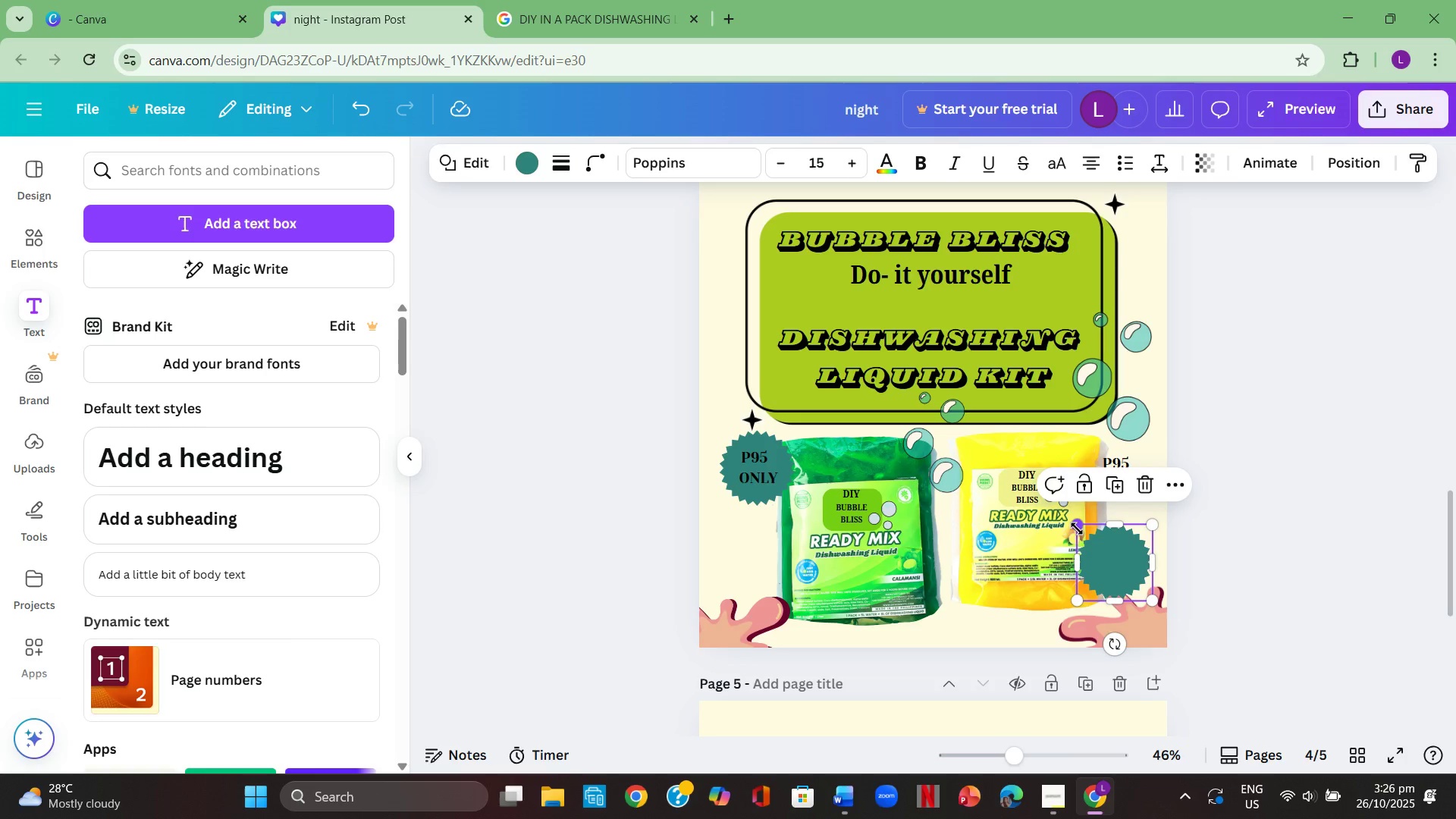 
left_click_drag(start_coordinate=[1077, 529], to_coordinate=[1089, 544])
 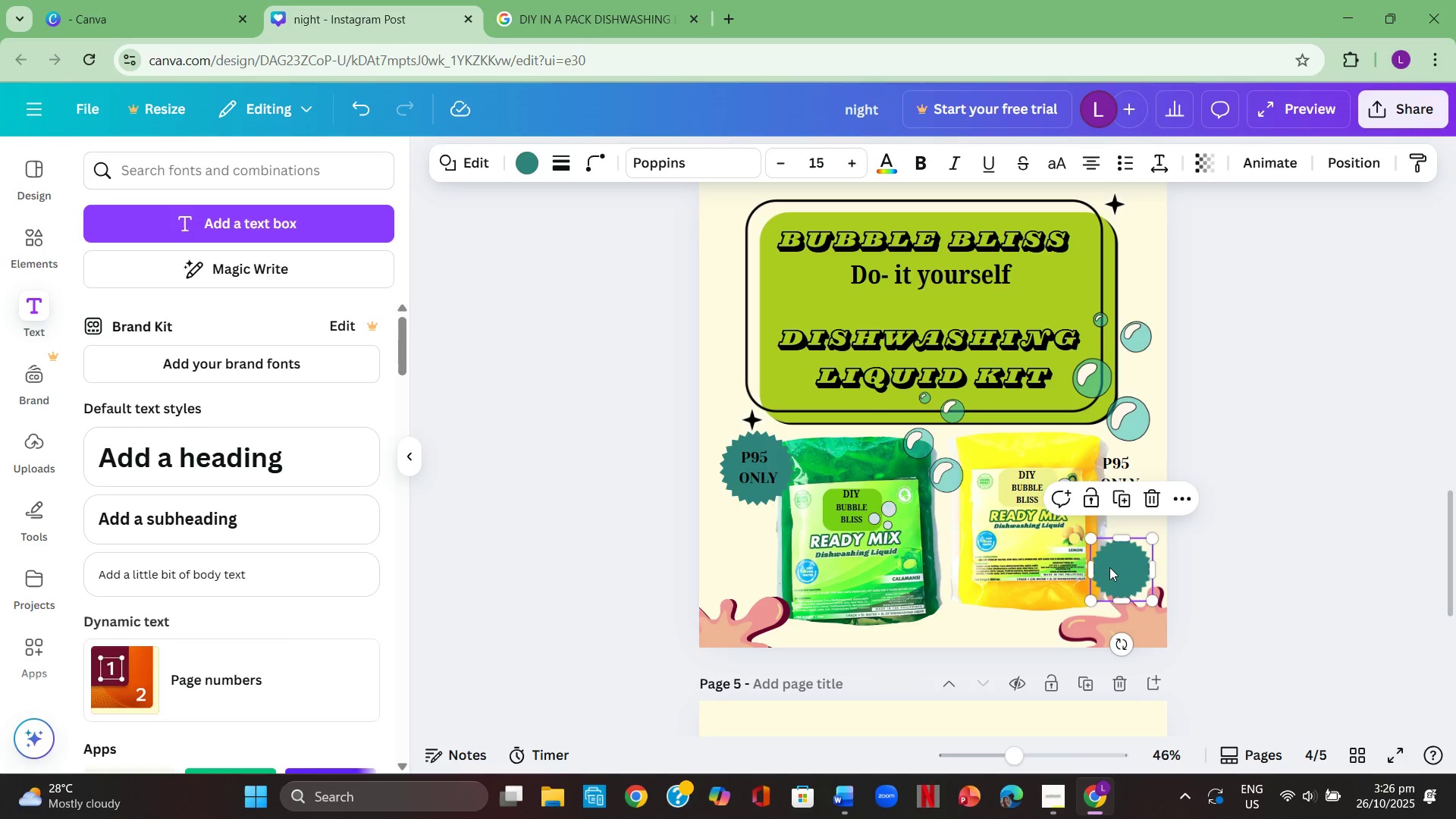 
left_click_drag(start_coordinate=[1110, 568], to_coordinate=[1103, 557])
 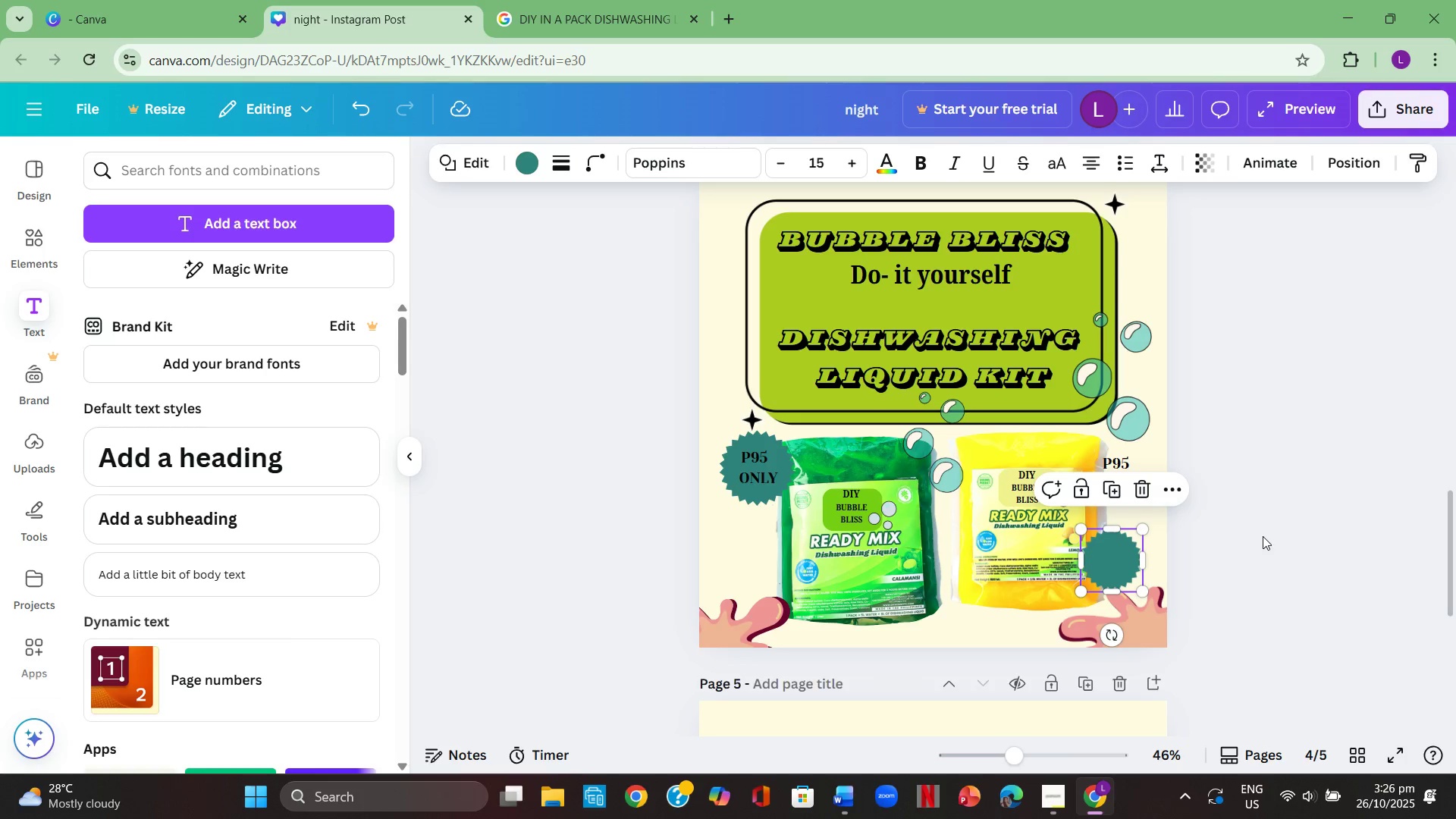 
left_click([1263, 536])
 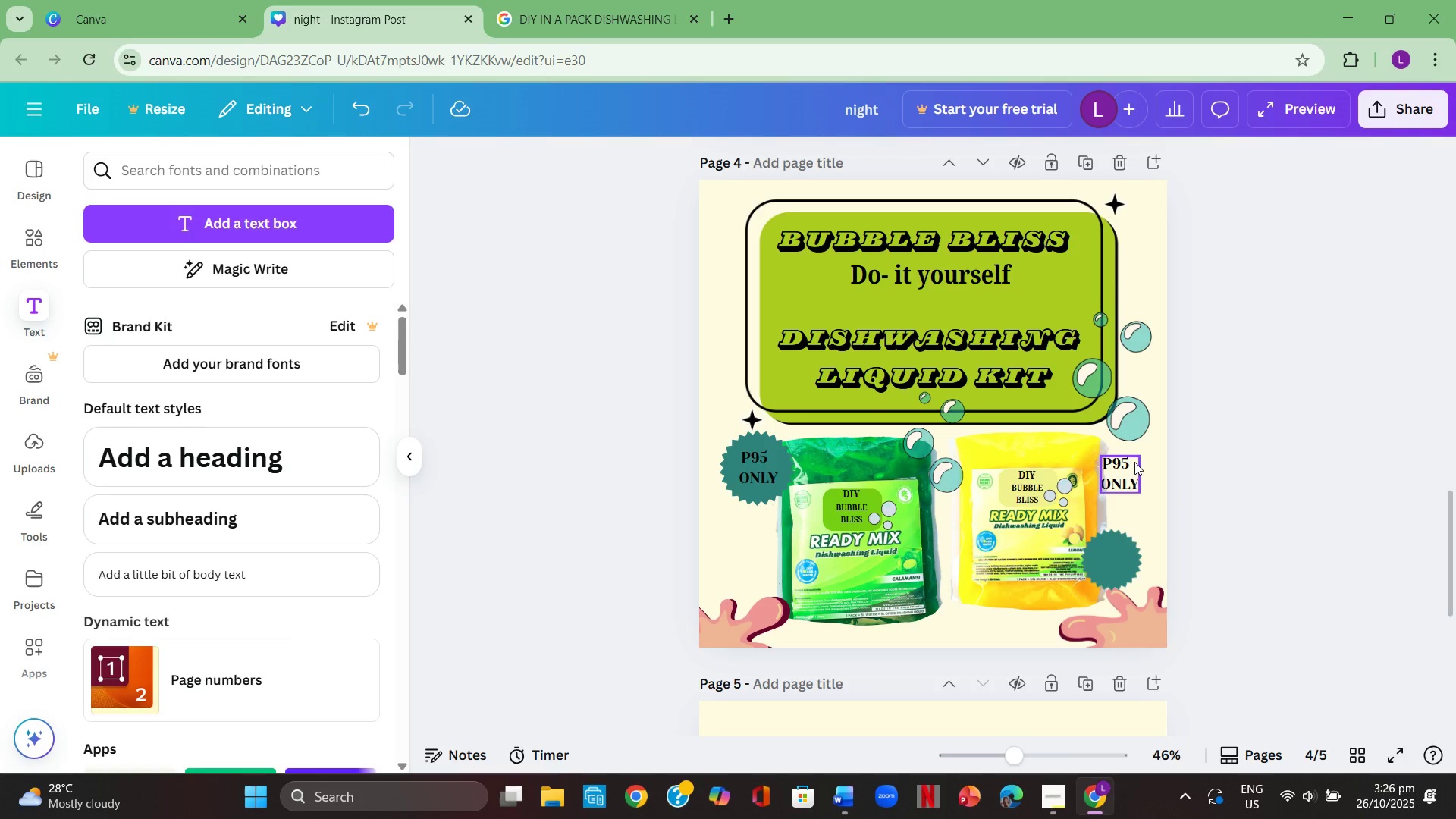 
left_click_drag(start_coordinate=[1130, 467], to_coordinate=[1125, 552])
 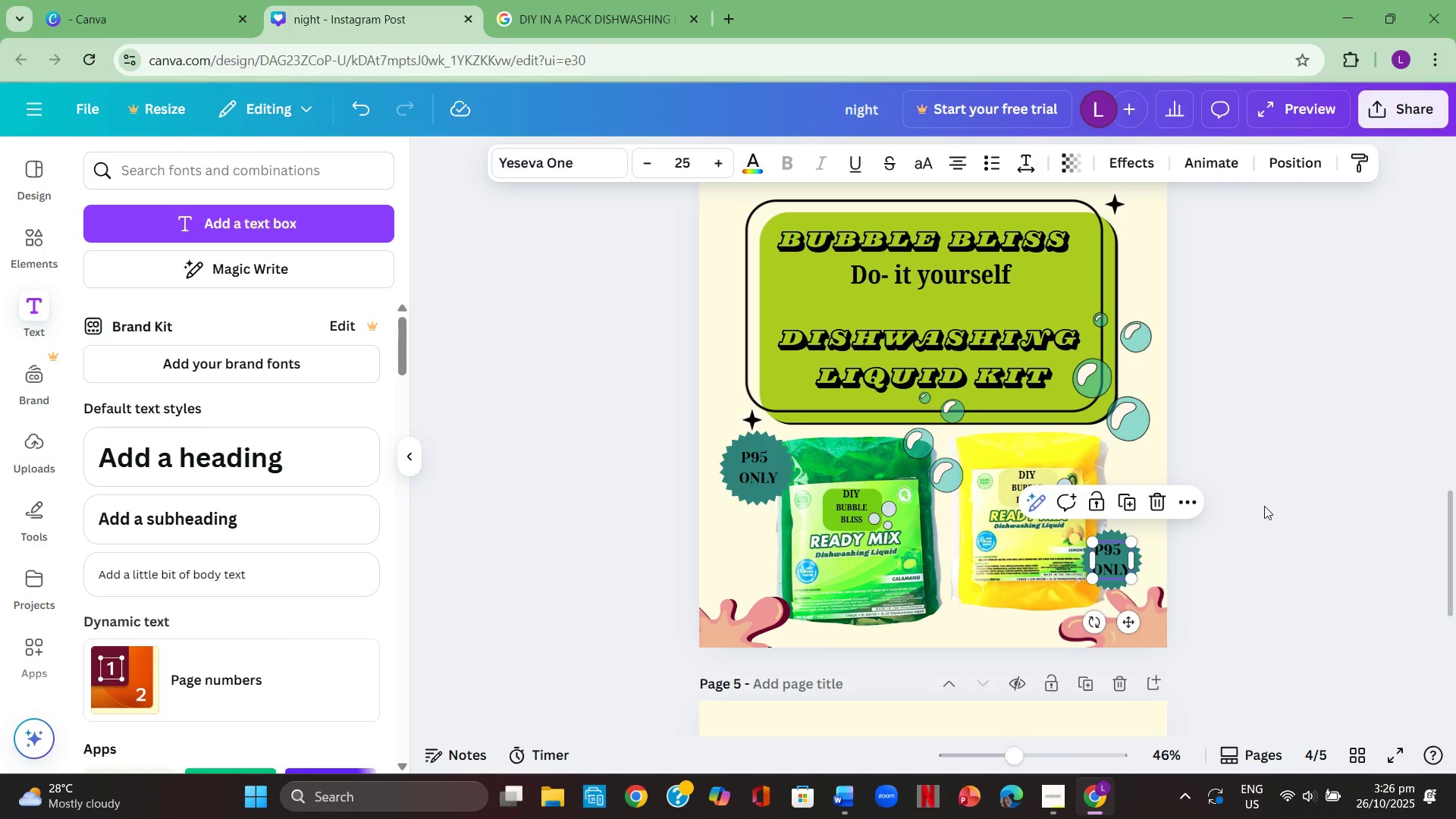 
left_click([1264, 506])
 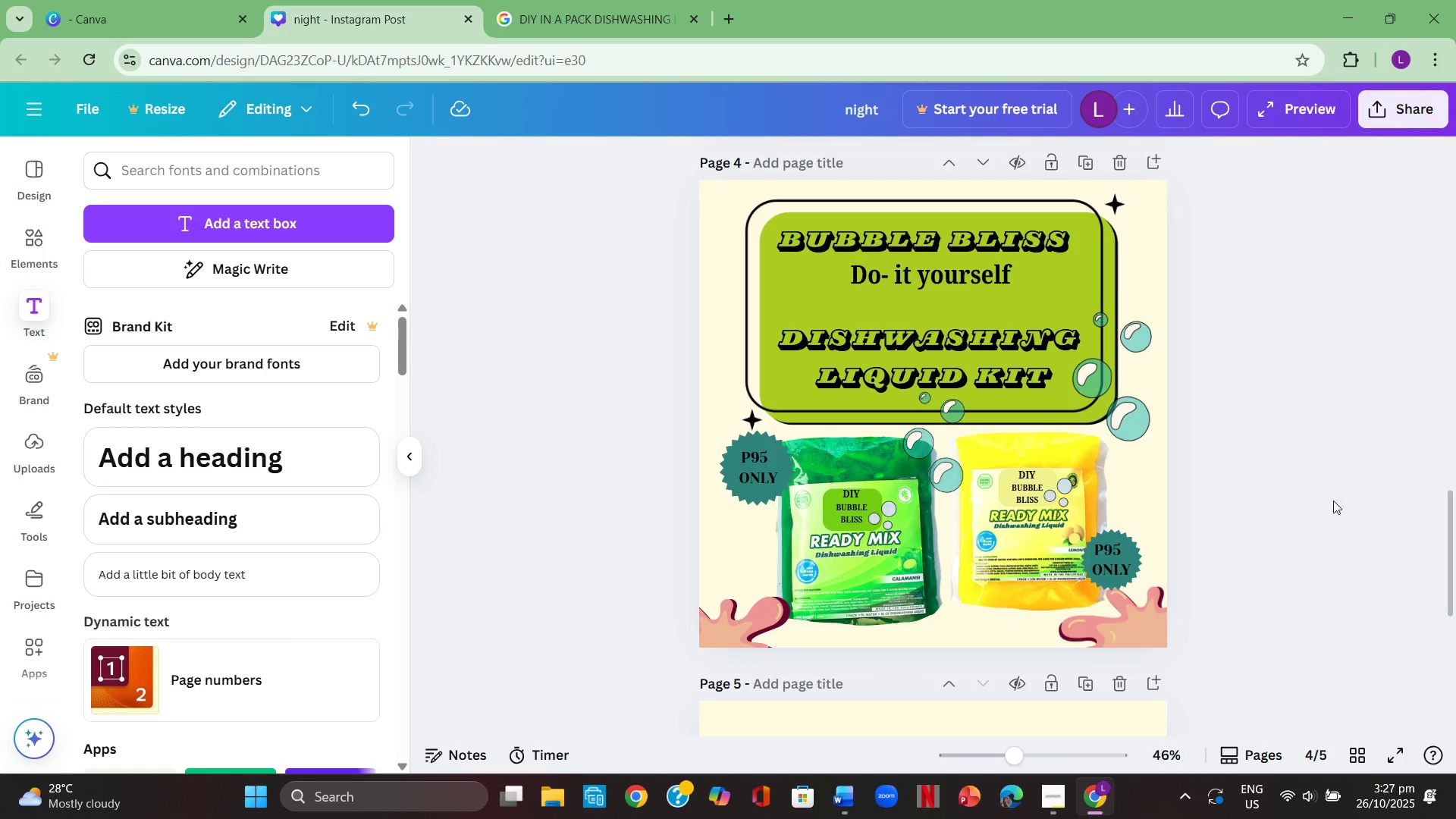 
left_click([1340, 487])
 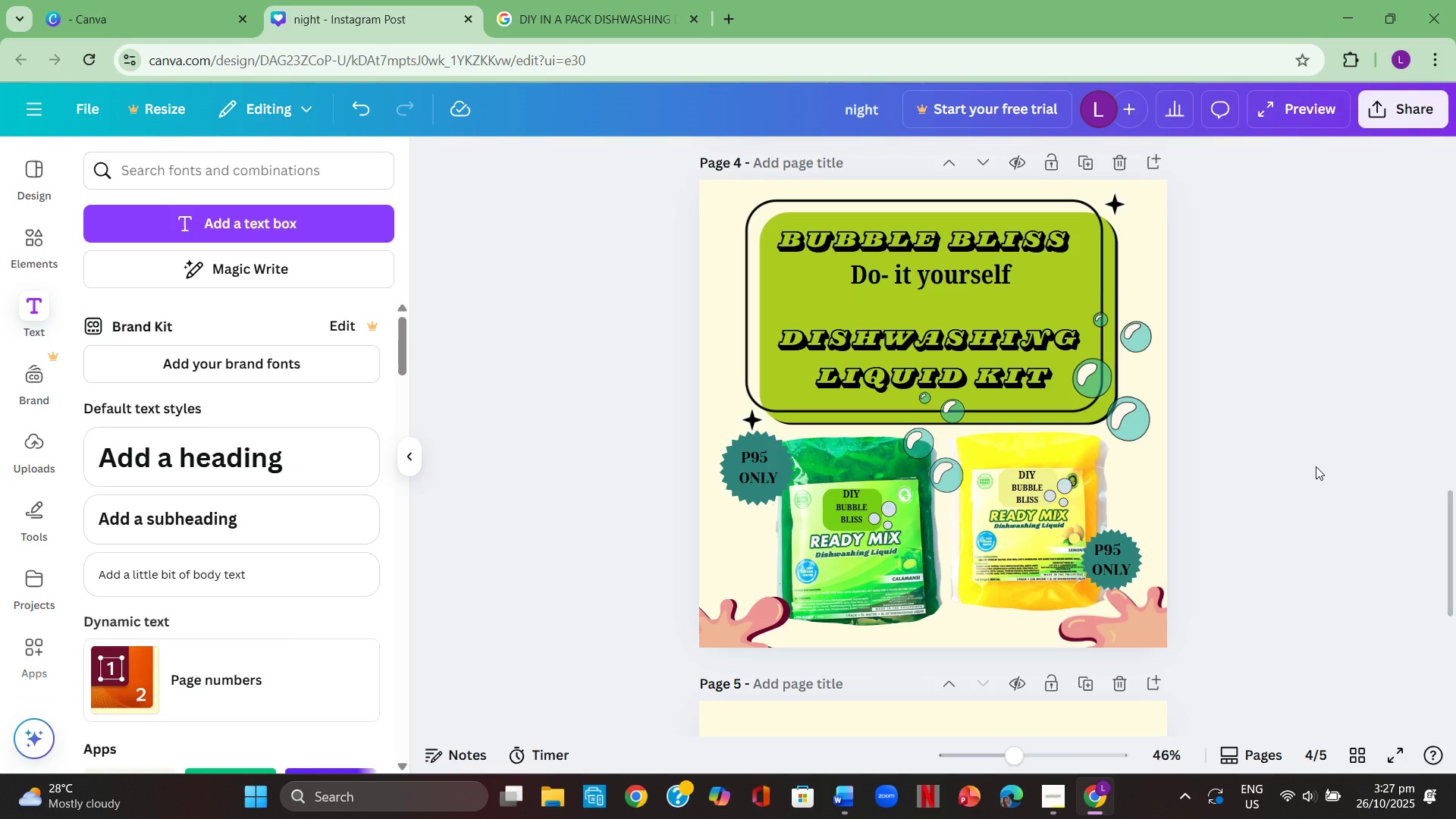 
scroll: coordinate [1293, 537], scroll_direction: down, amount: 5.0
 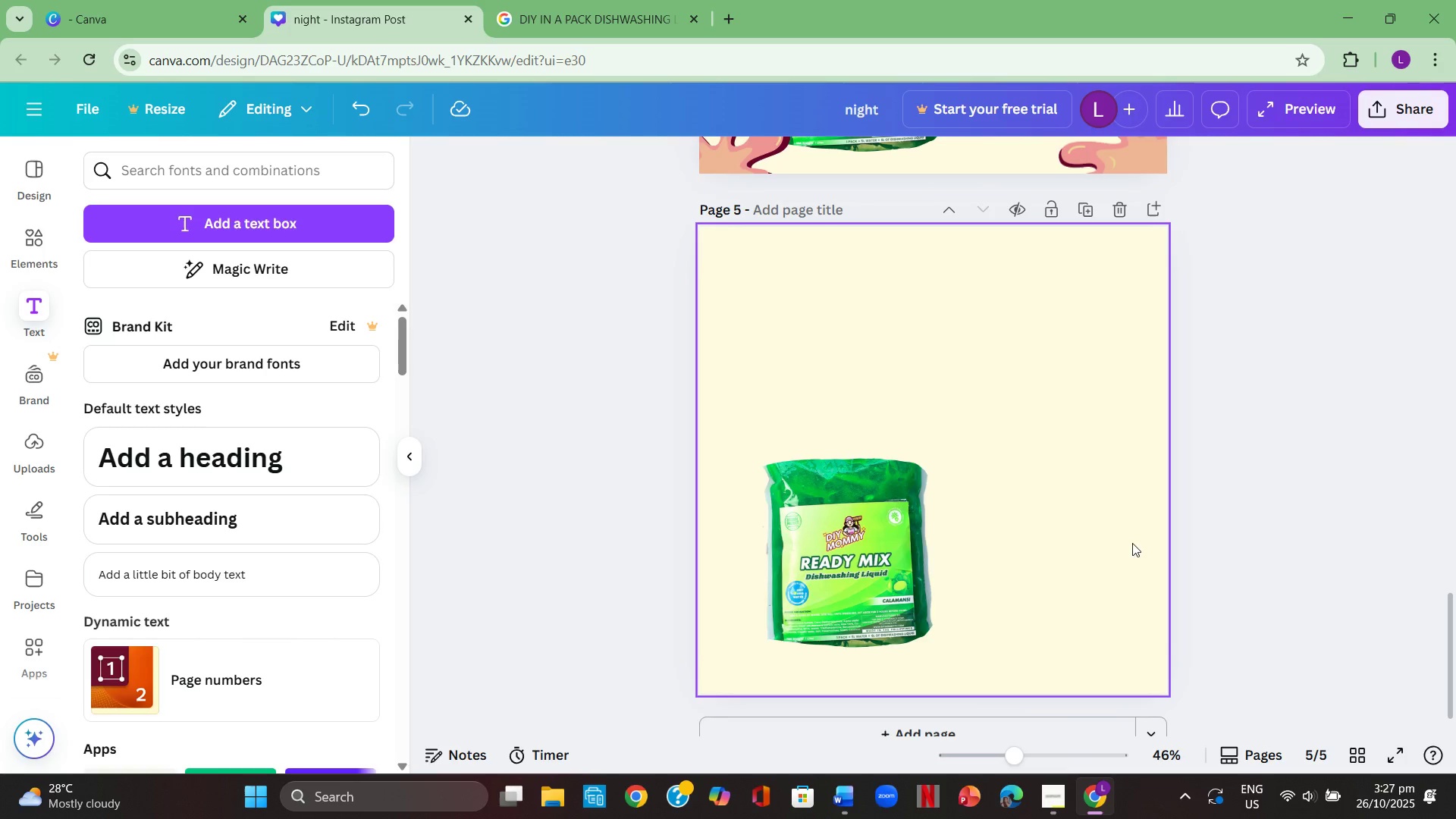 
scroll: coordinate [1128, 576], scroll_direction: up, amount: 3.0
 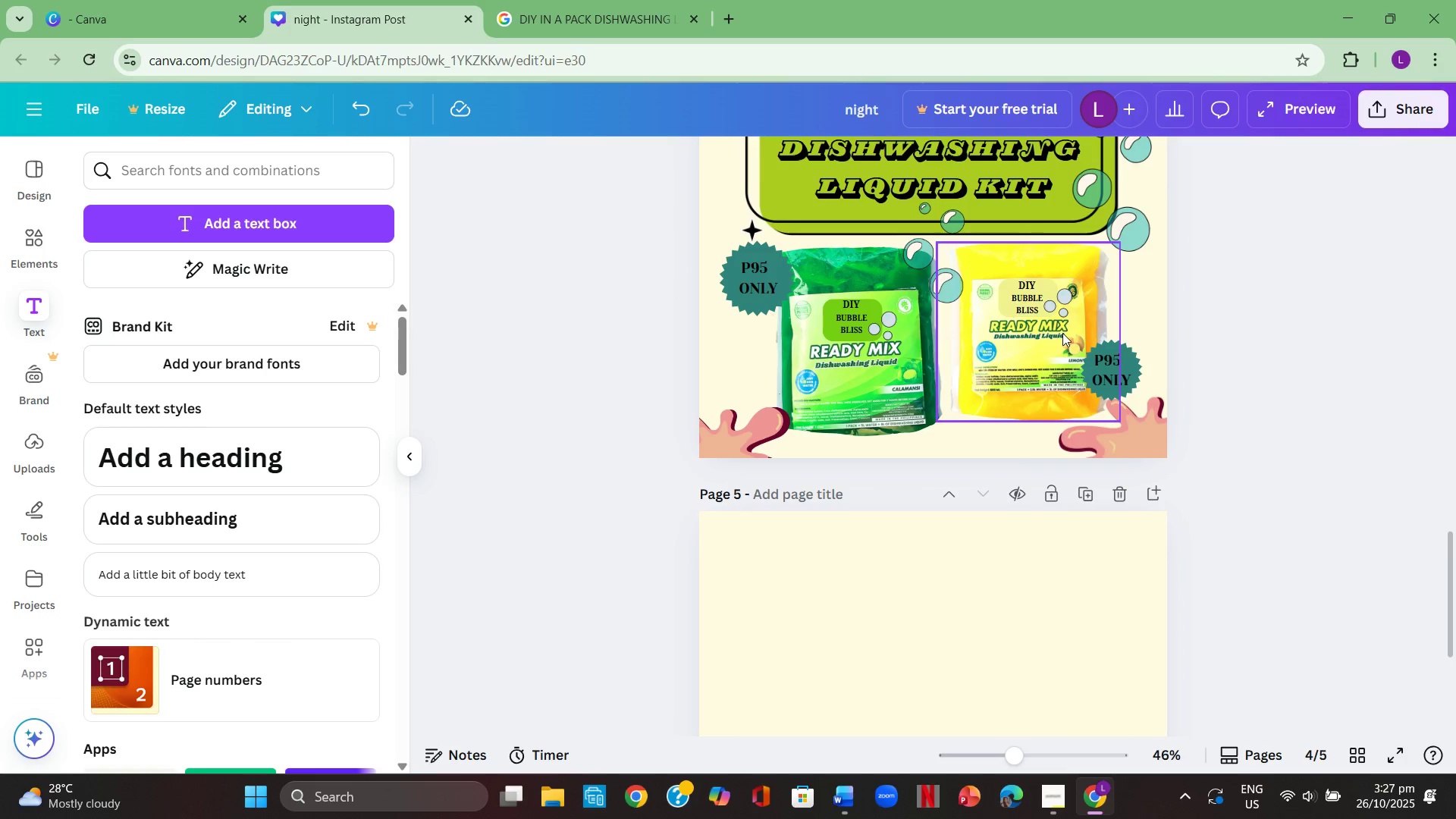 
left_click([1062, 333])
 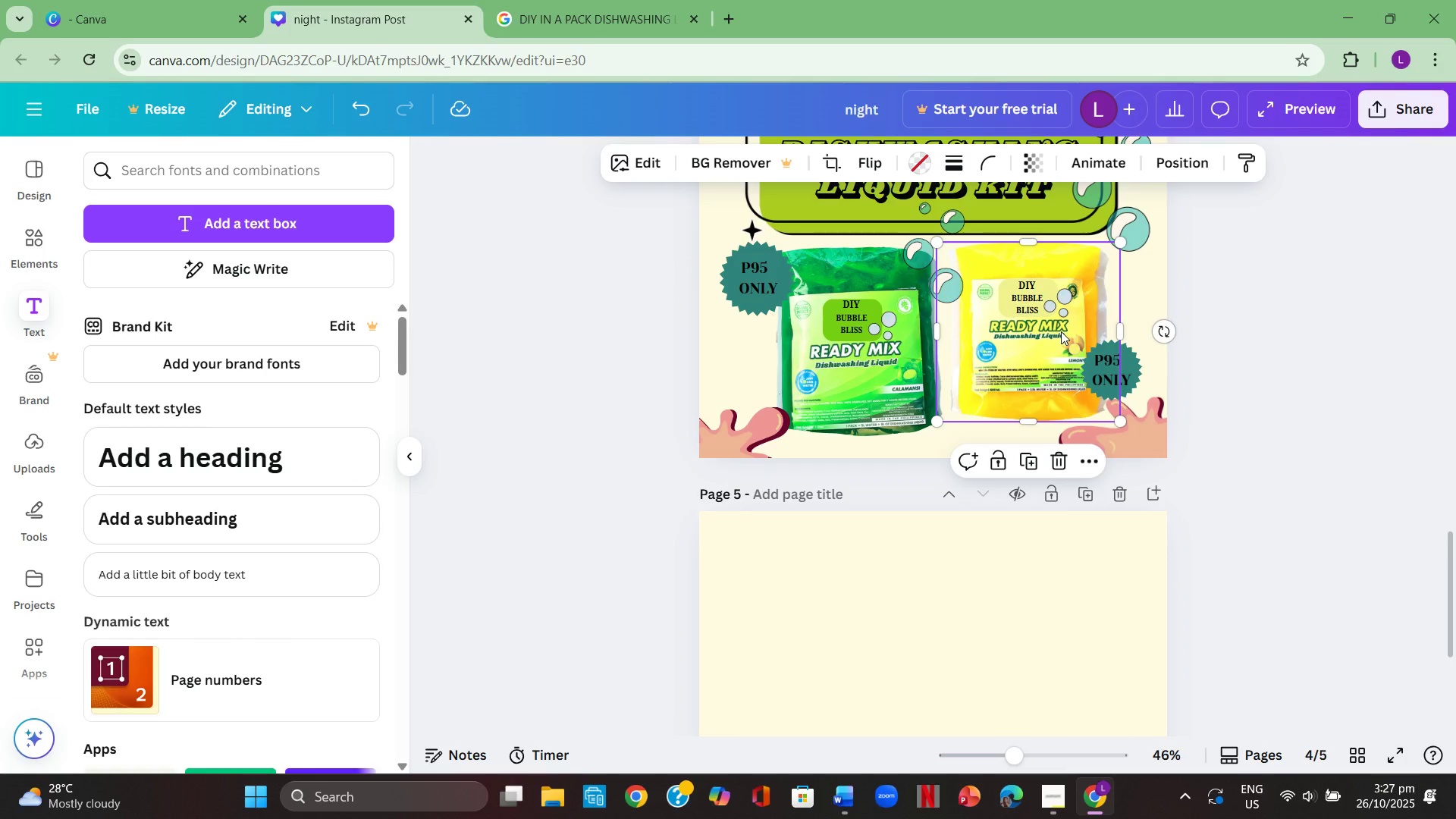 
wait(7.0)
 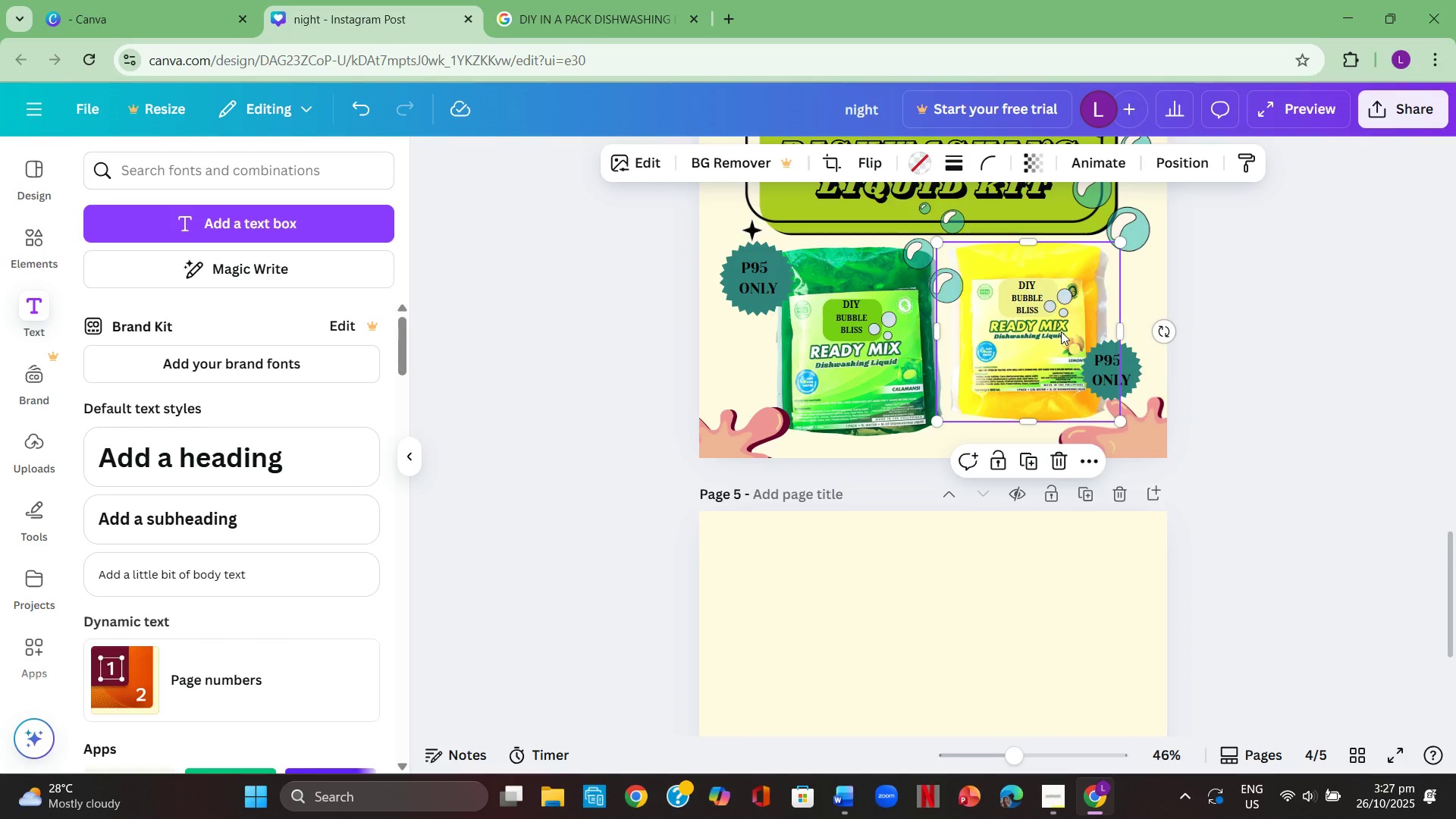 
scroll: coordinate [992, 627], scroll_direction: down, amount: 4.0
 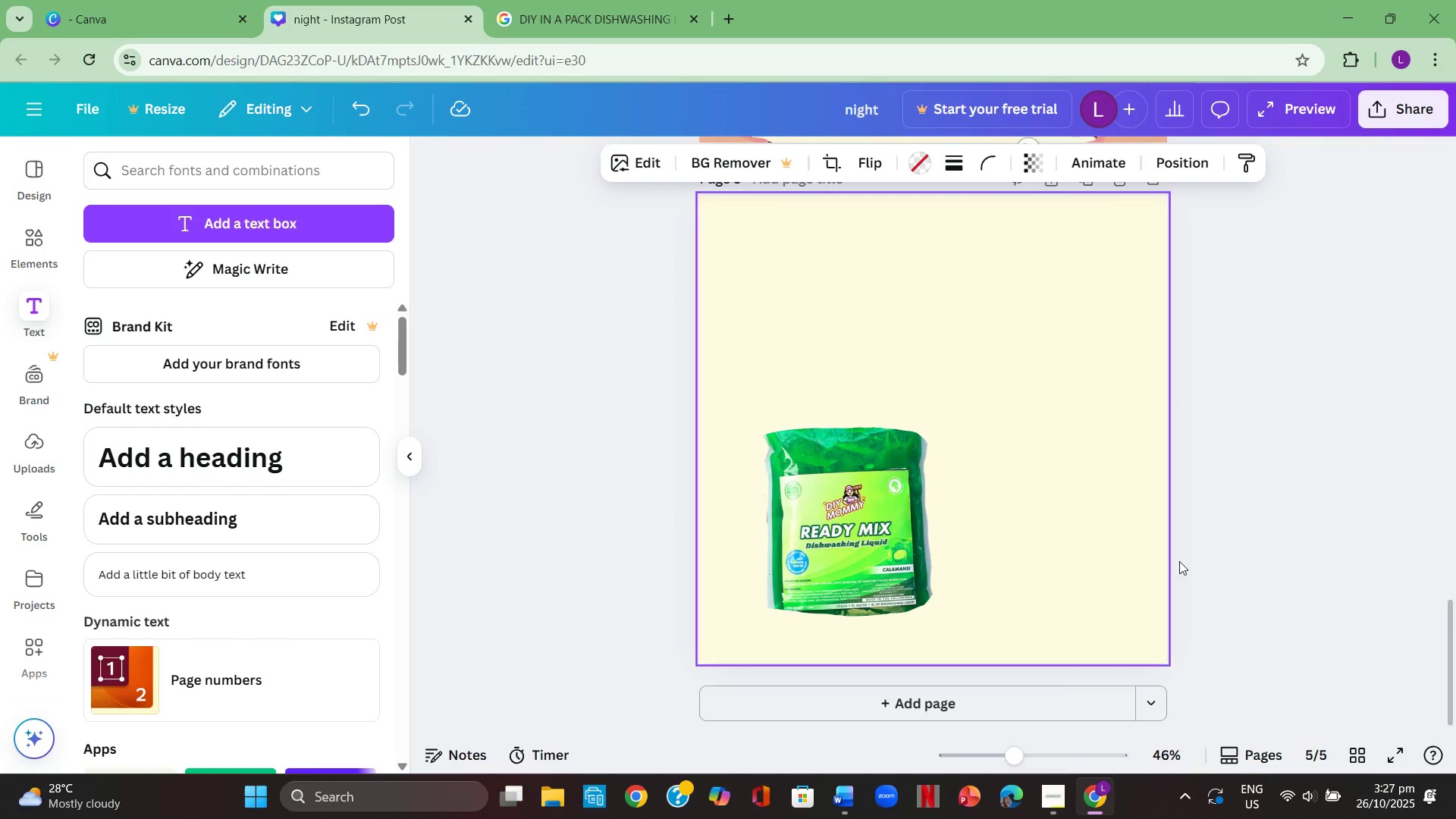 
left_click_drag(start_coordinate=[1232, 563], to_coordinate=[1234, 557])
 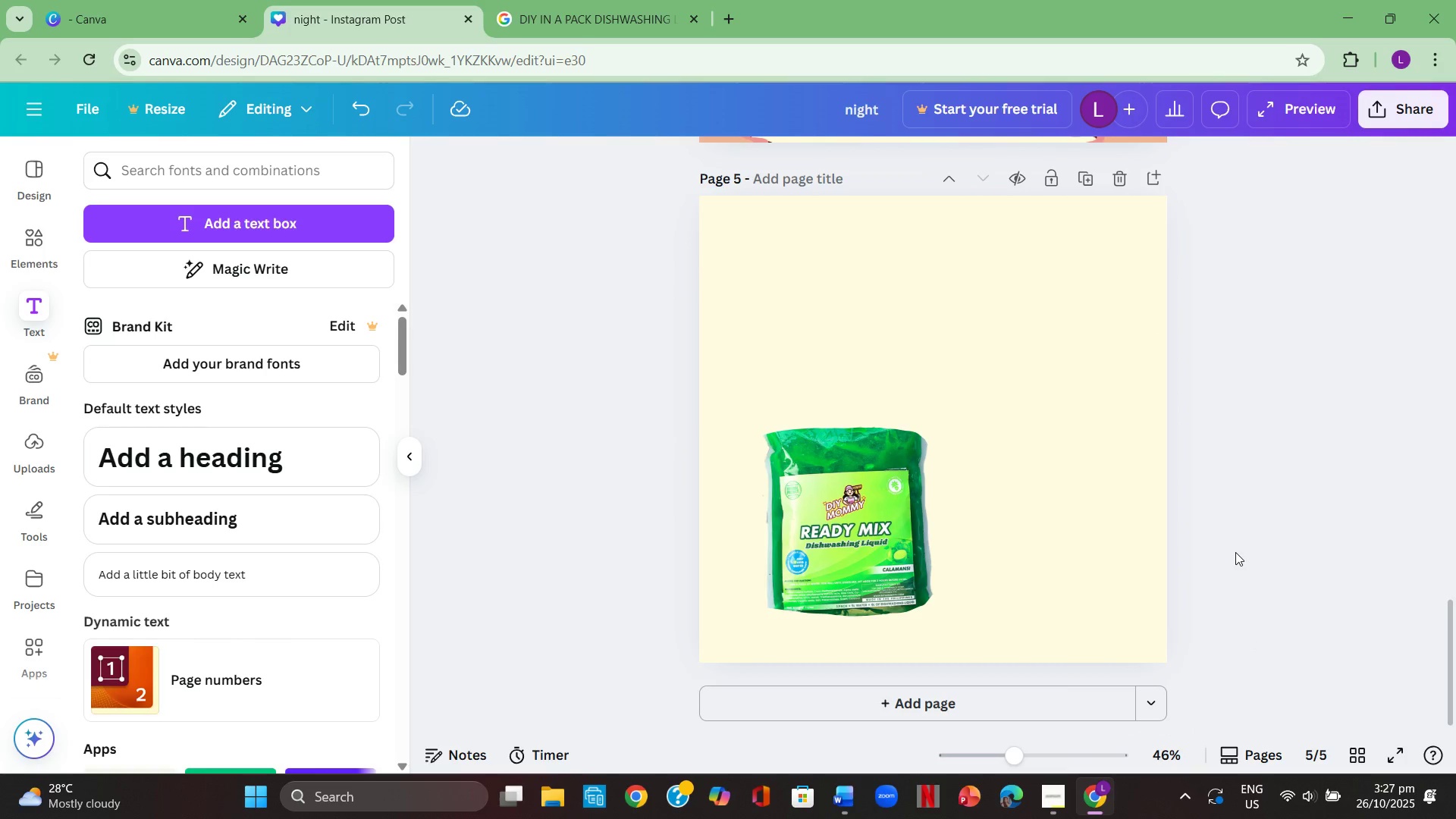 
key(Control+V)
 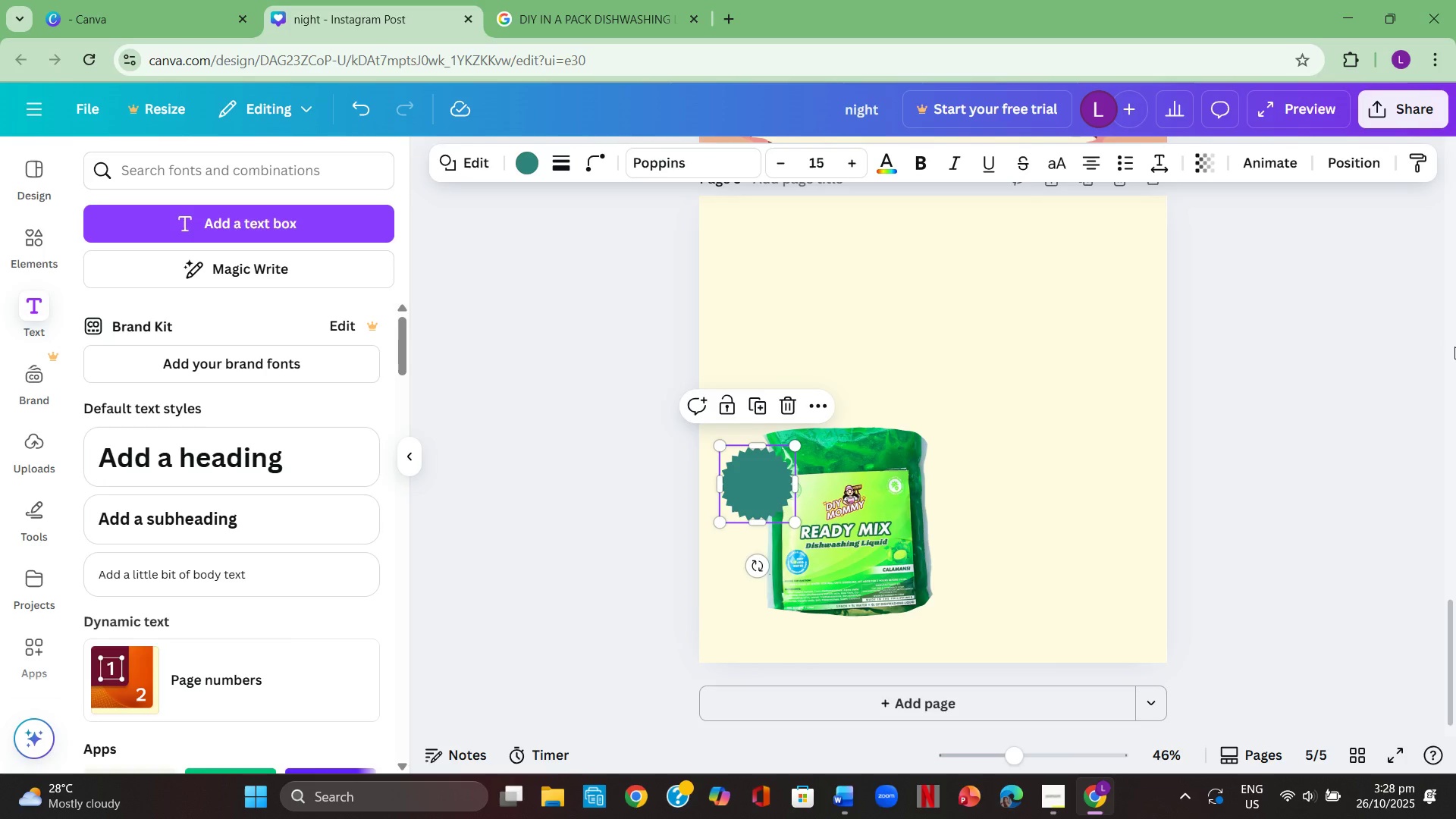 
wait(74.72)
 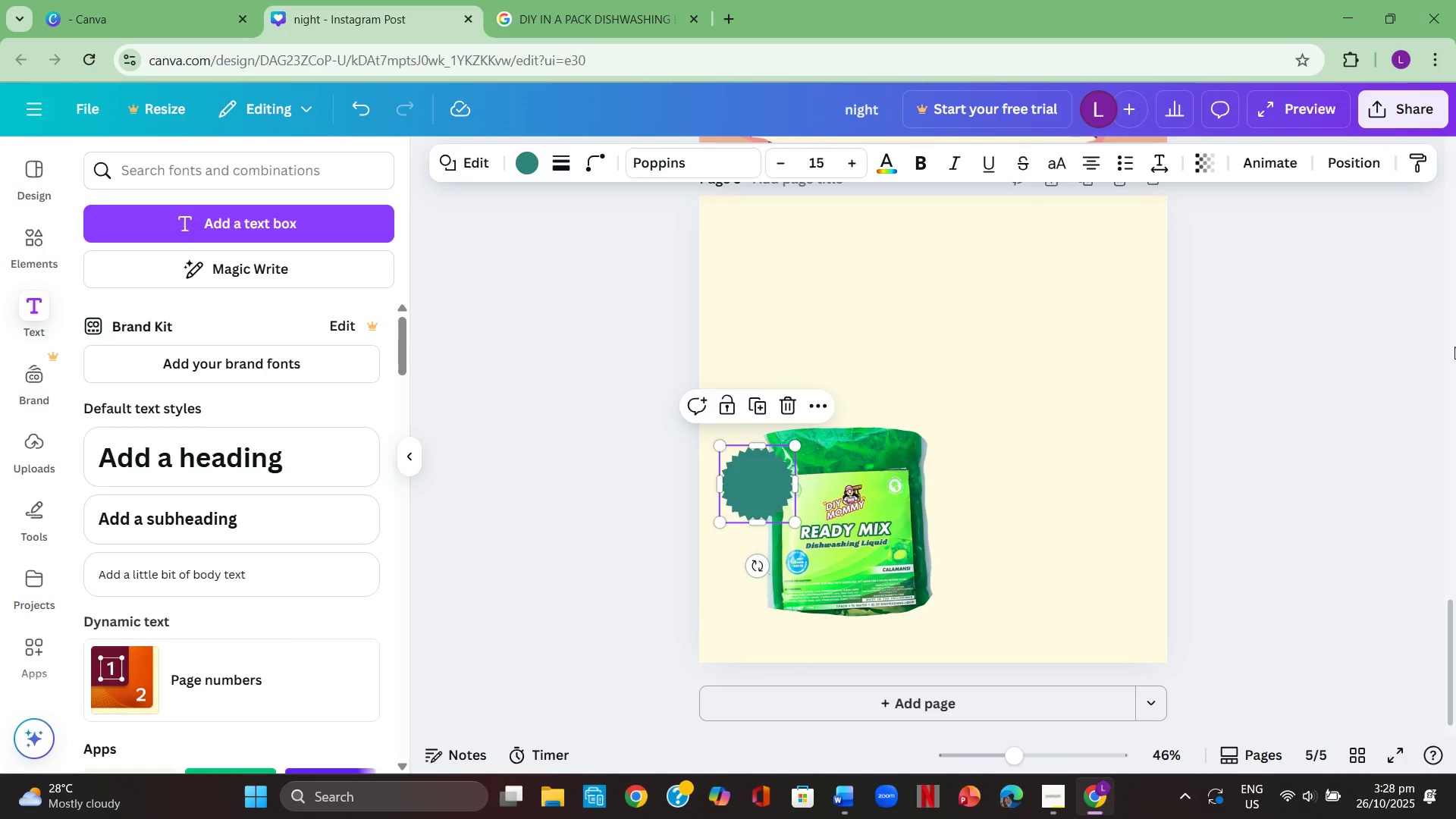 
left_click([729, 488])
 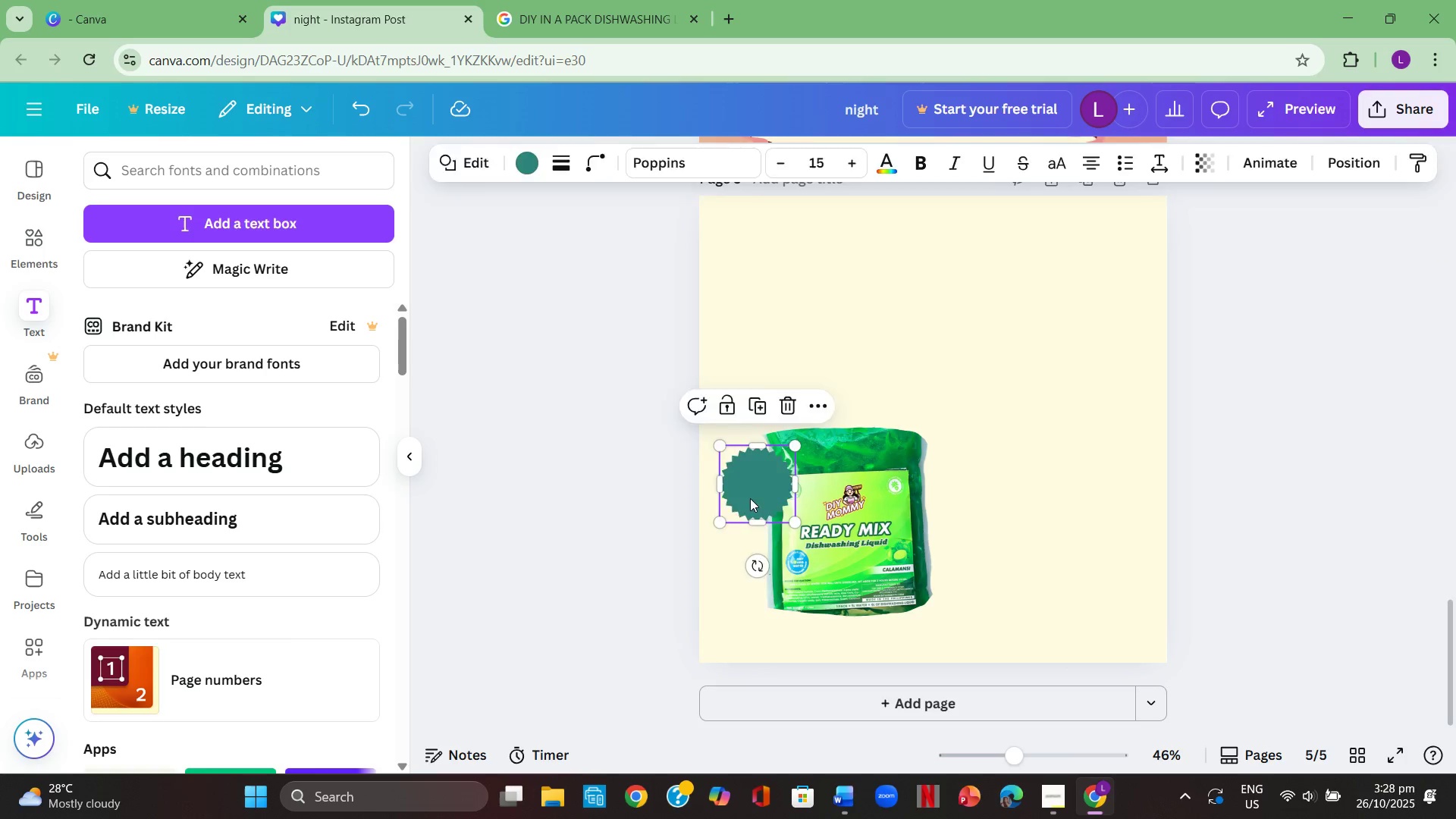 
key(Backspace)
 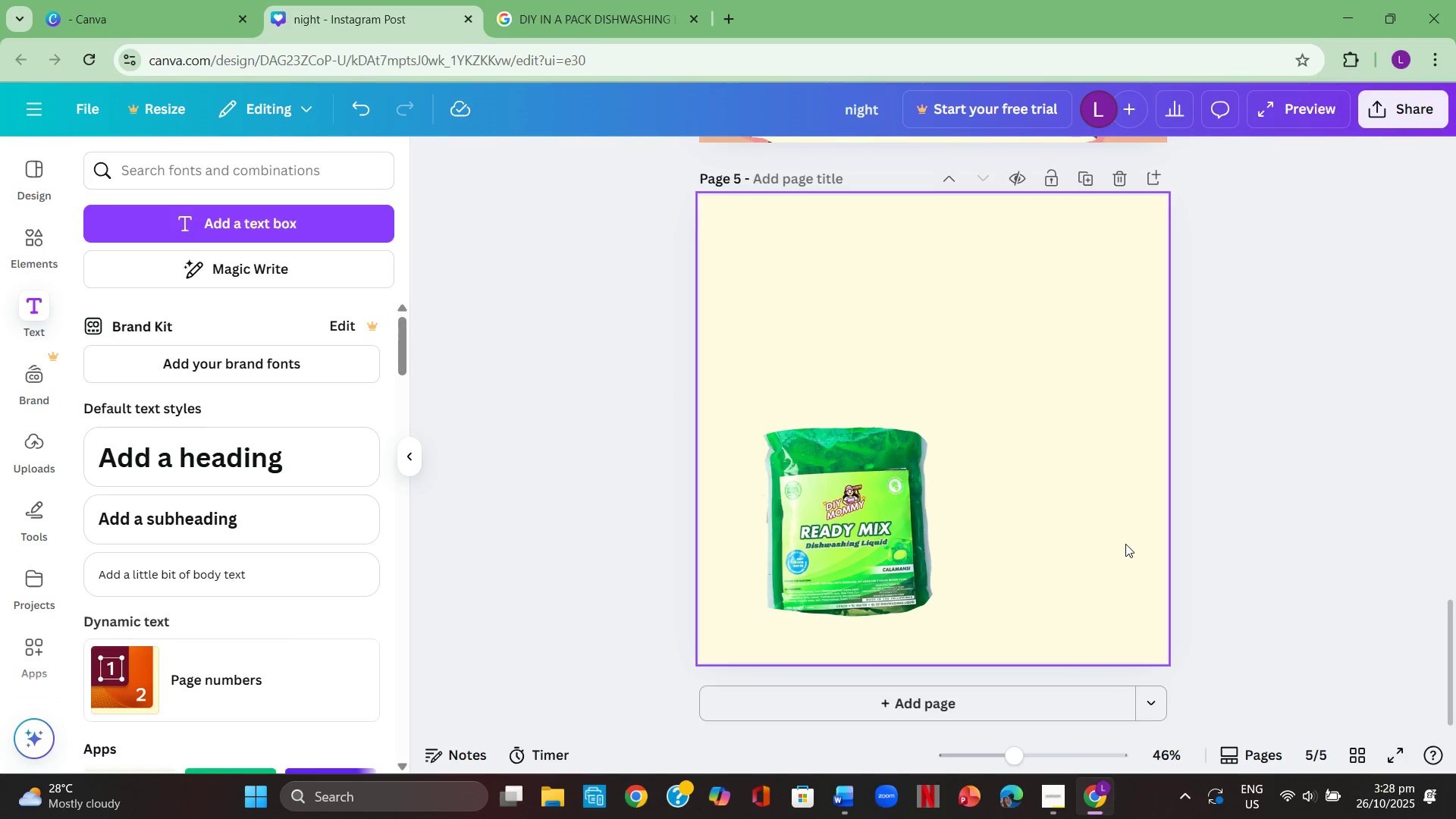 
scroll: coordinate [1126, 544], scroll_direction: up, amount: 3.0
 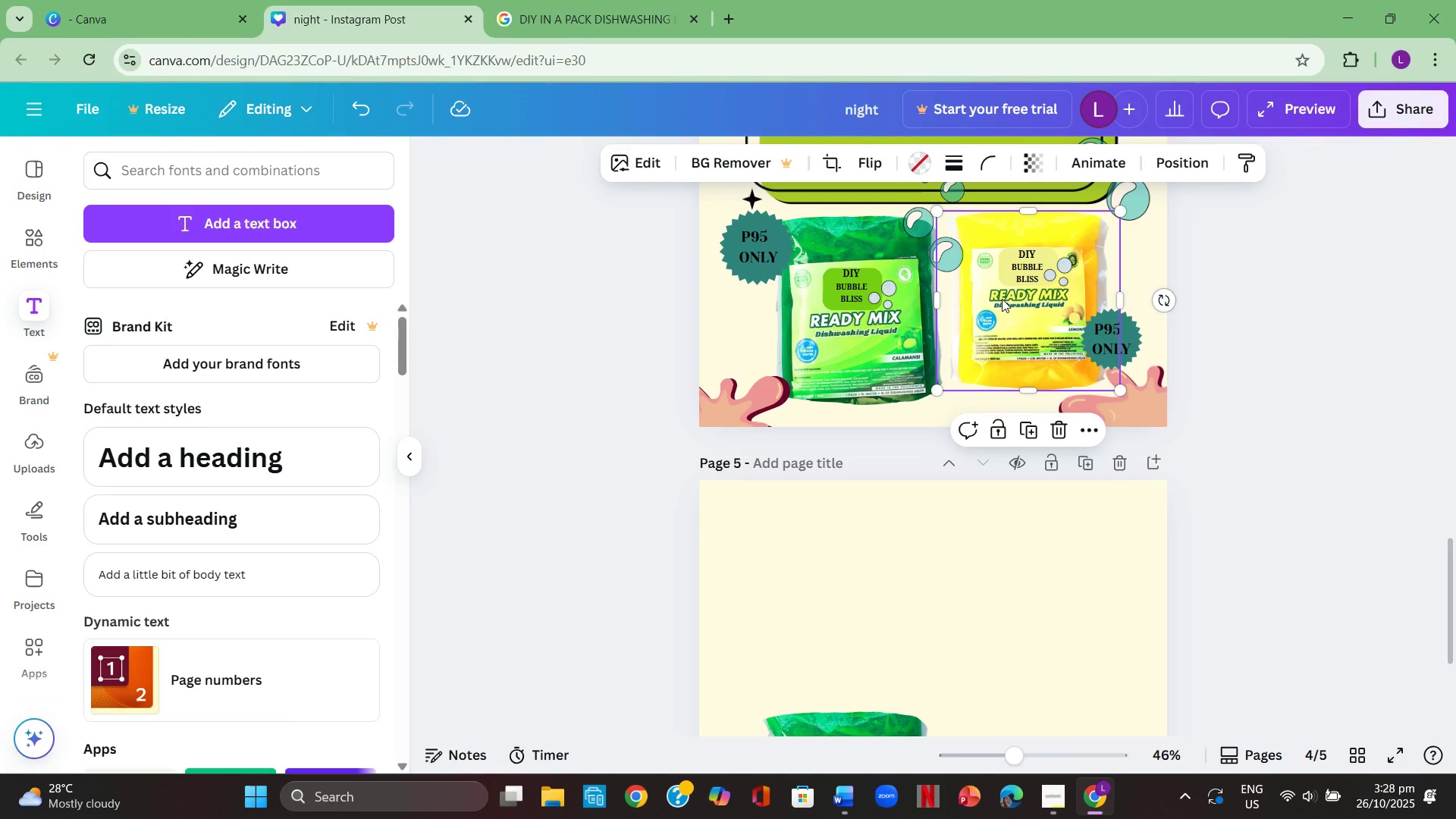 
key(Control+C)
 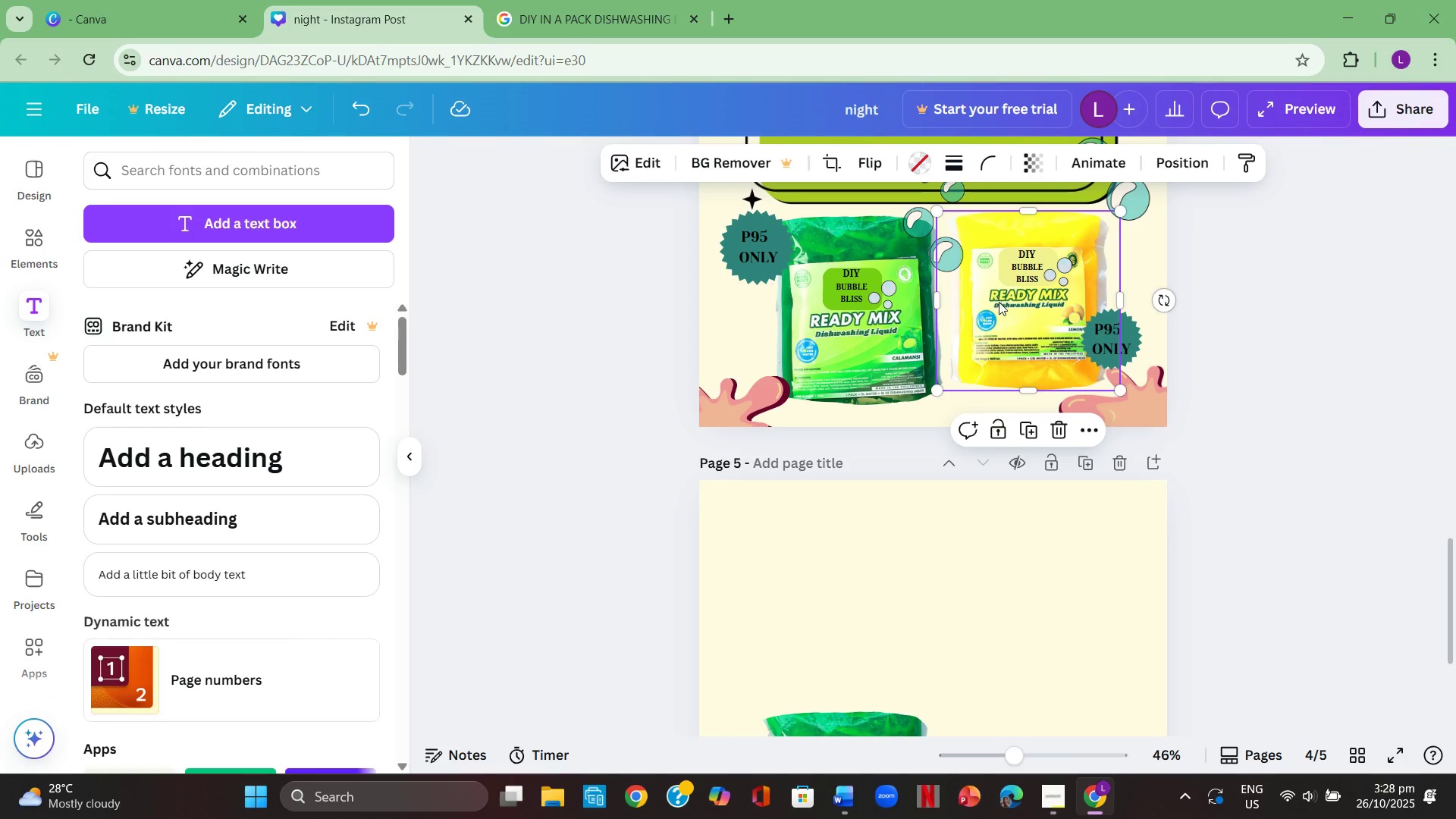 
scroll: coordinate [1006, 331], scroll_direction: down, amount: 3.0
 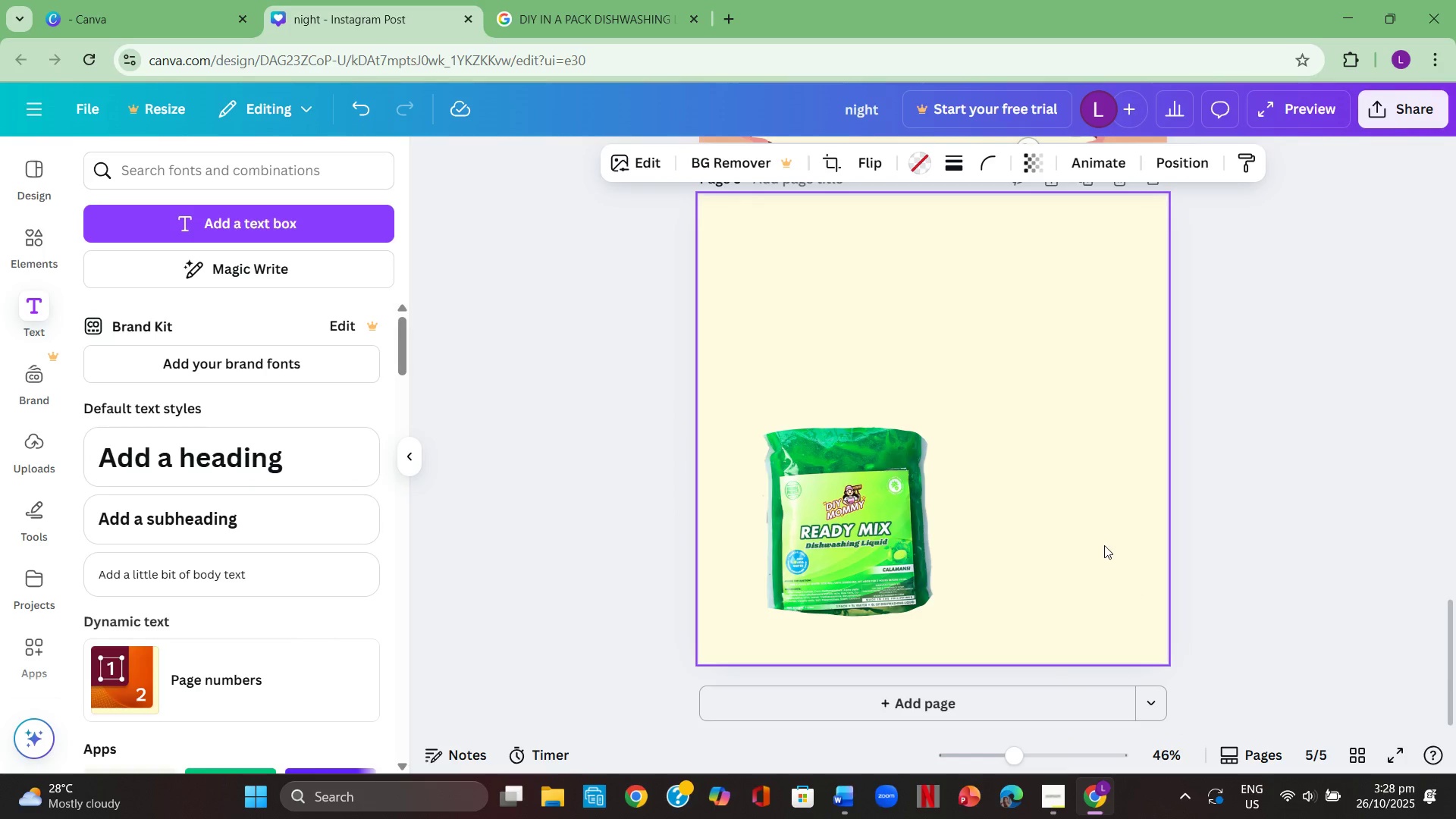 
left_click([1104, 545])
 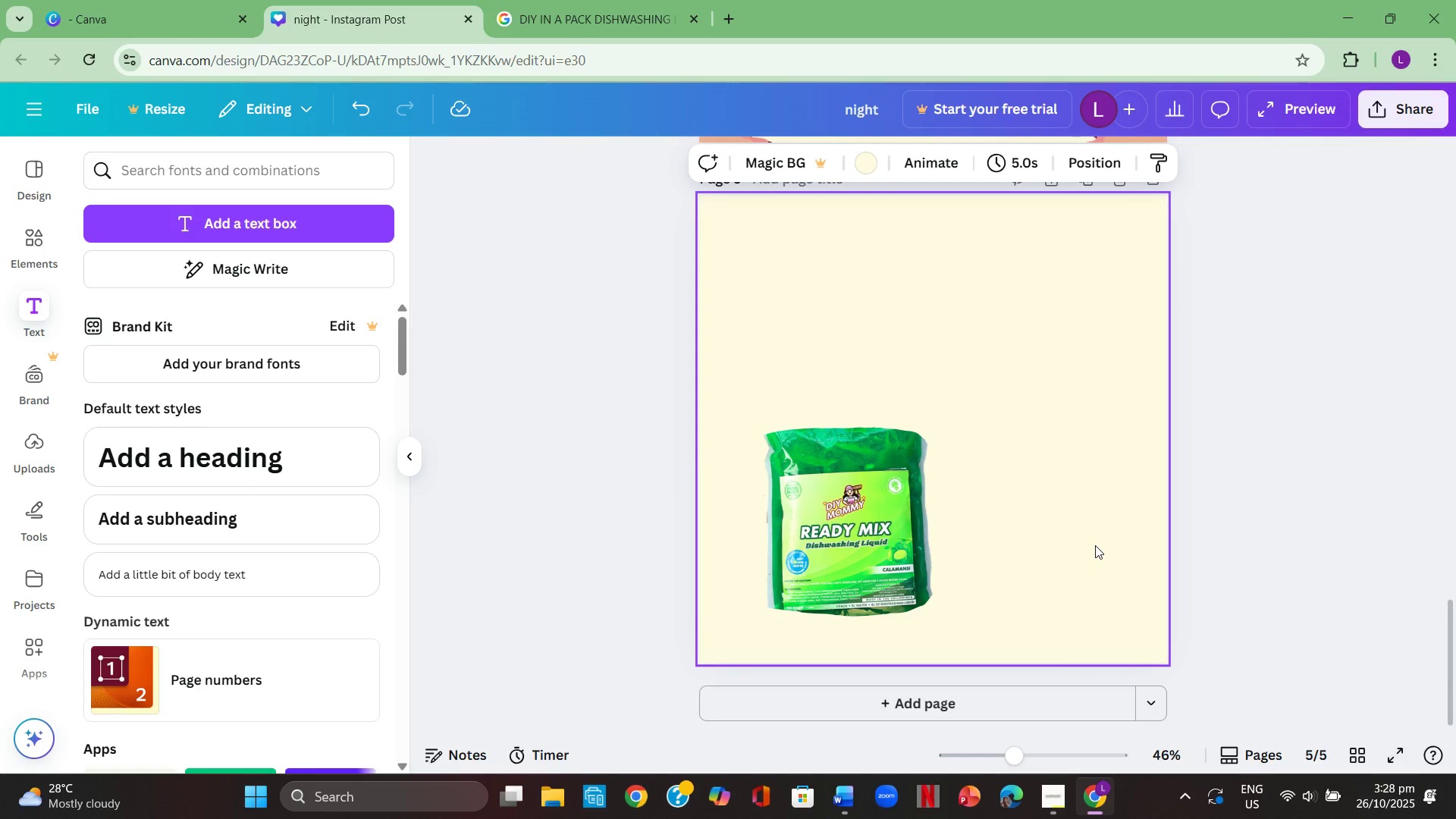 
key(Control+V)
 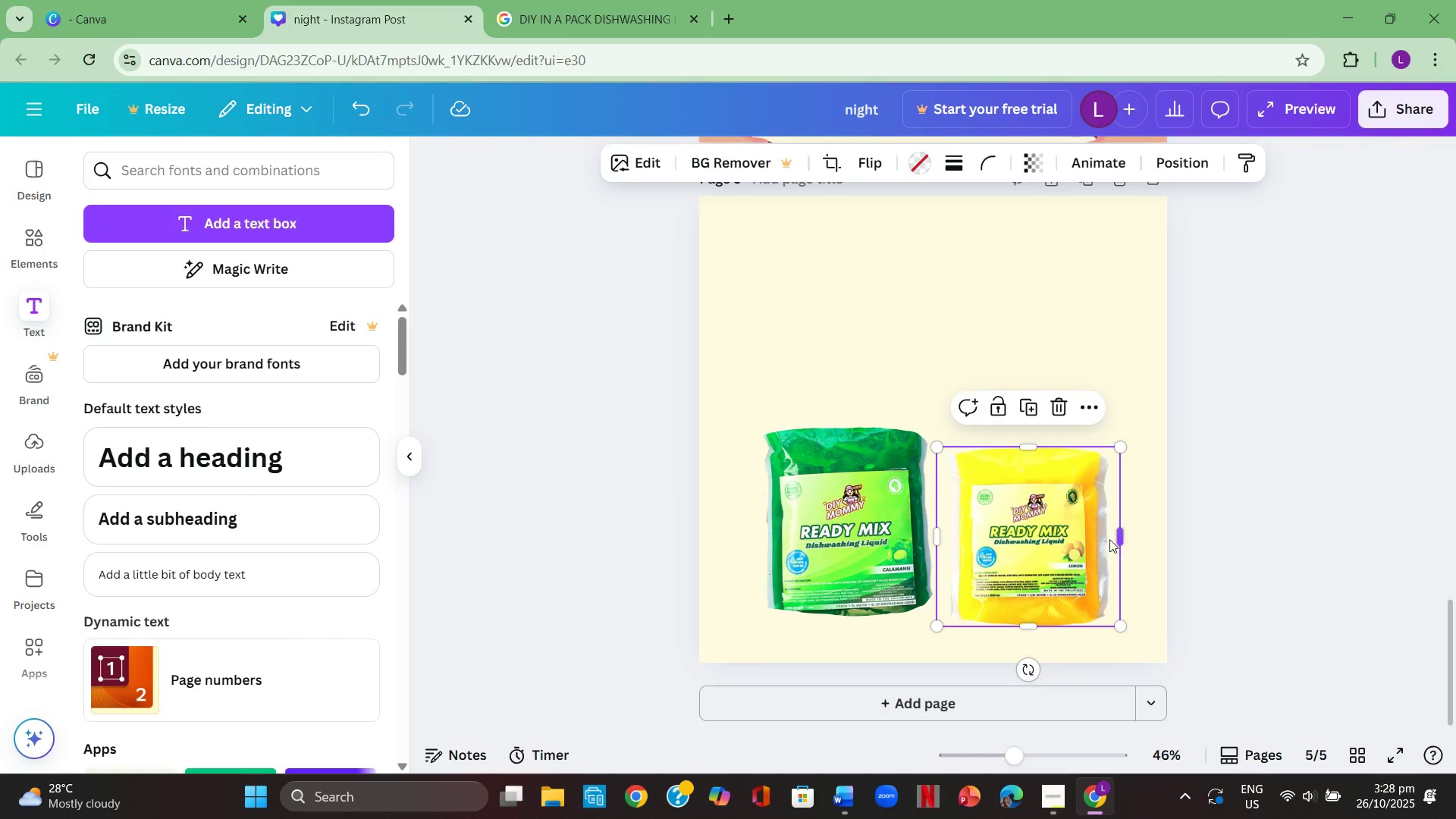 
left_click_drag(start_coordinate=[1049, 531], to_coordinate=[1056, 519])
 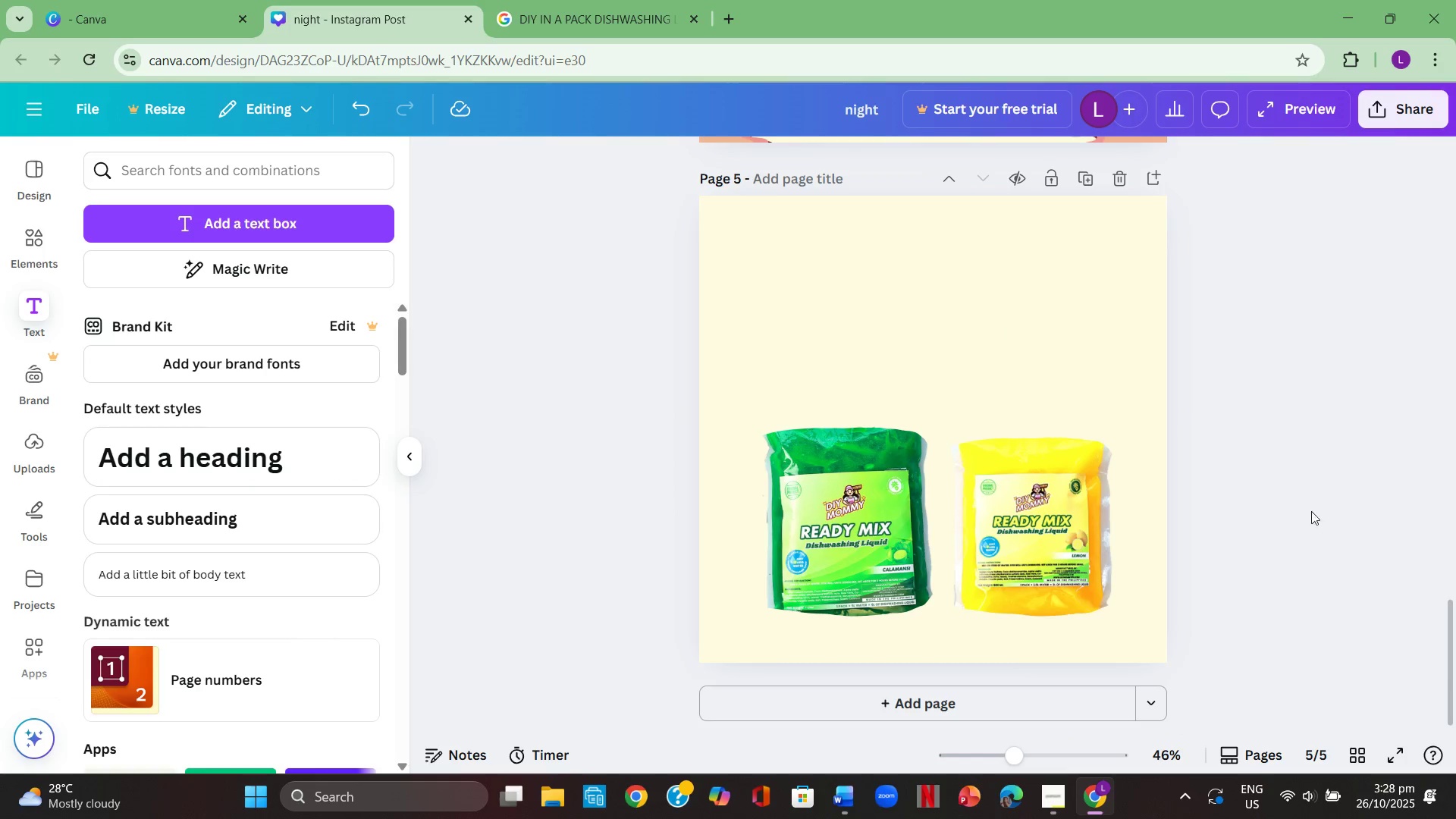 
scroll: coordinate [1320, 505], scroll_direction: up, amount: 5.0
 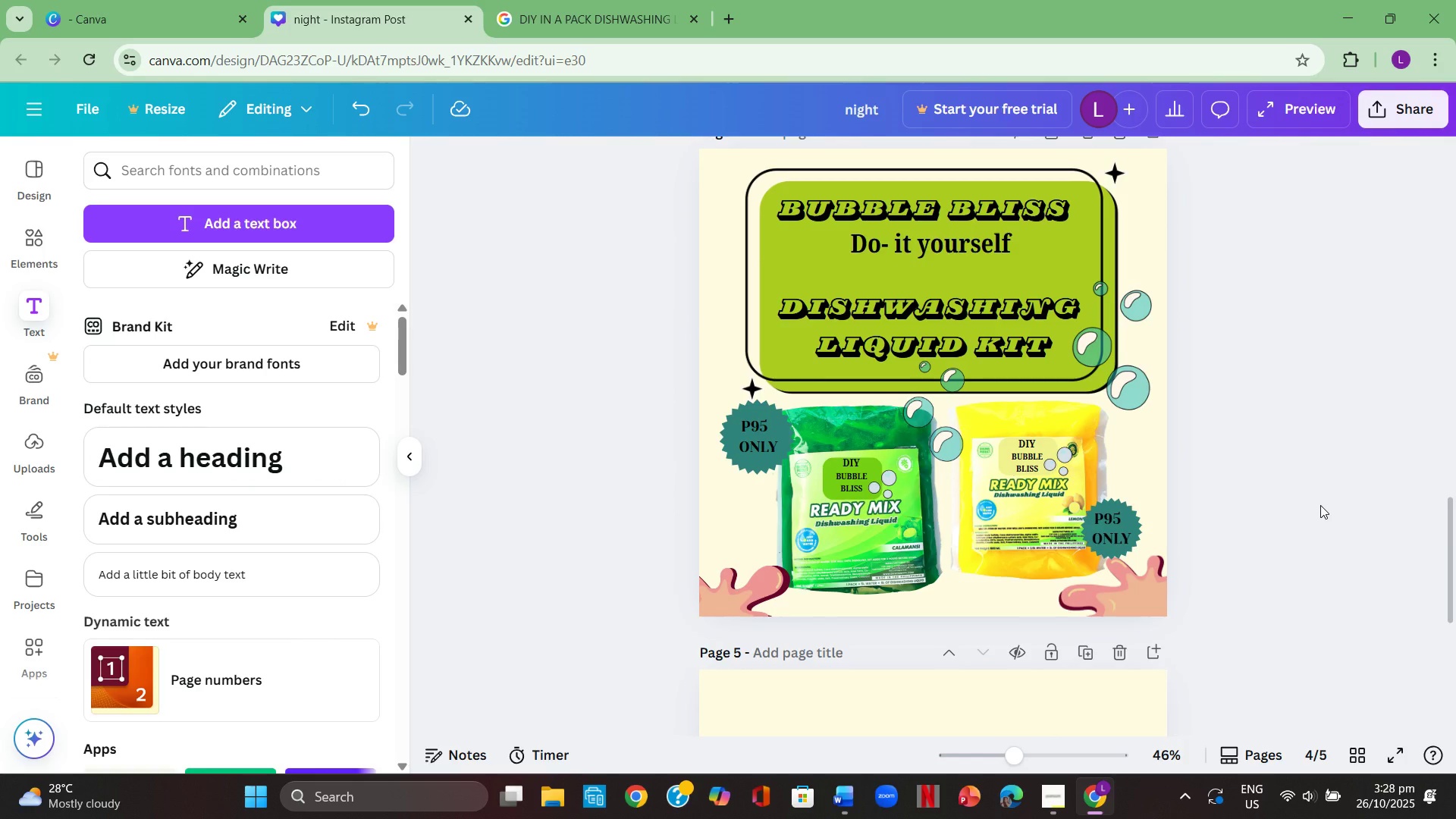 
scroll: coordinate [1320, 505], scroll_direction: down, amount: 4.0
 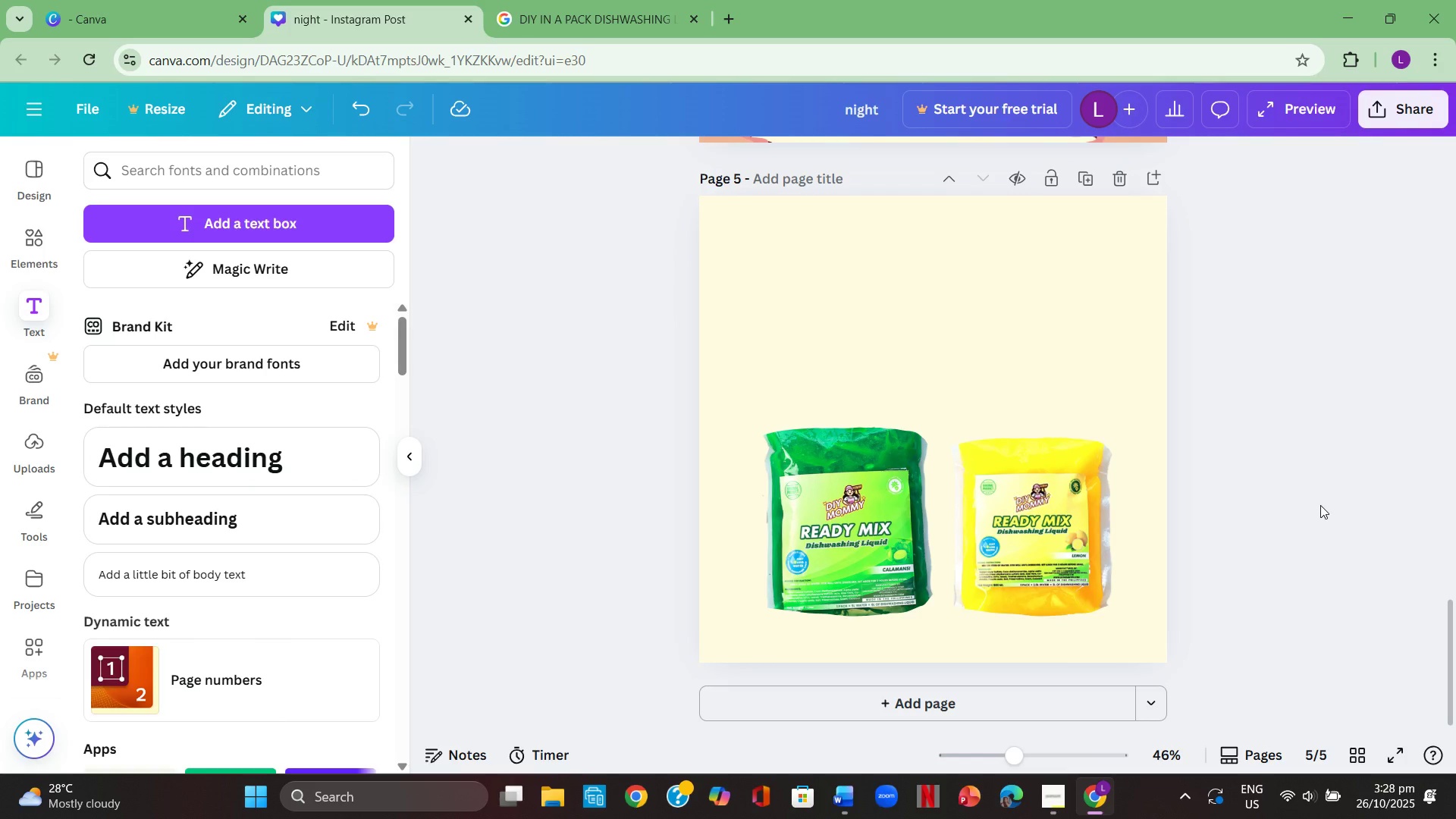 
scroll: coordinate [1320, 508], scroll_direction: up, amount: 2.0
 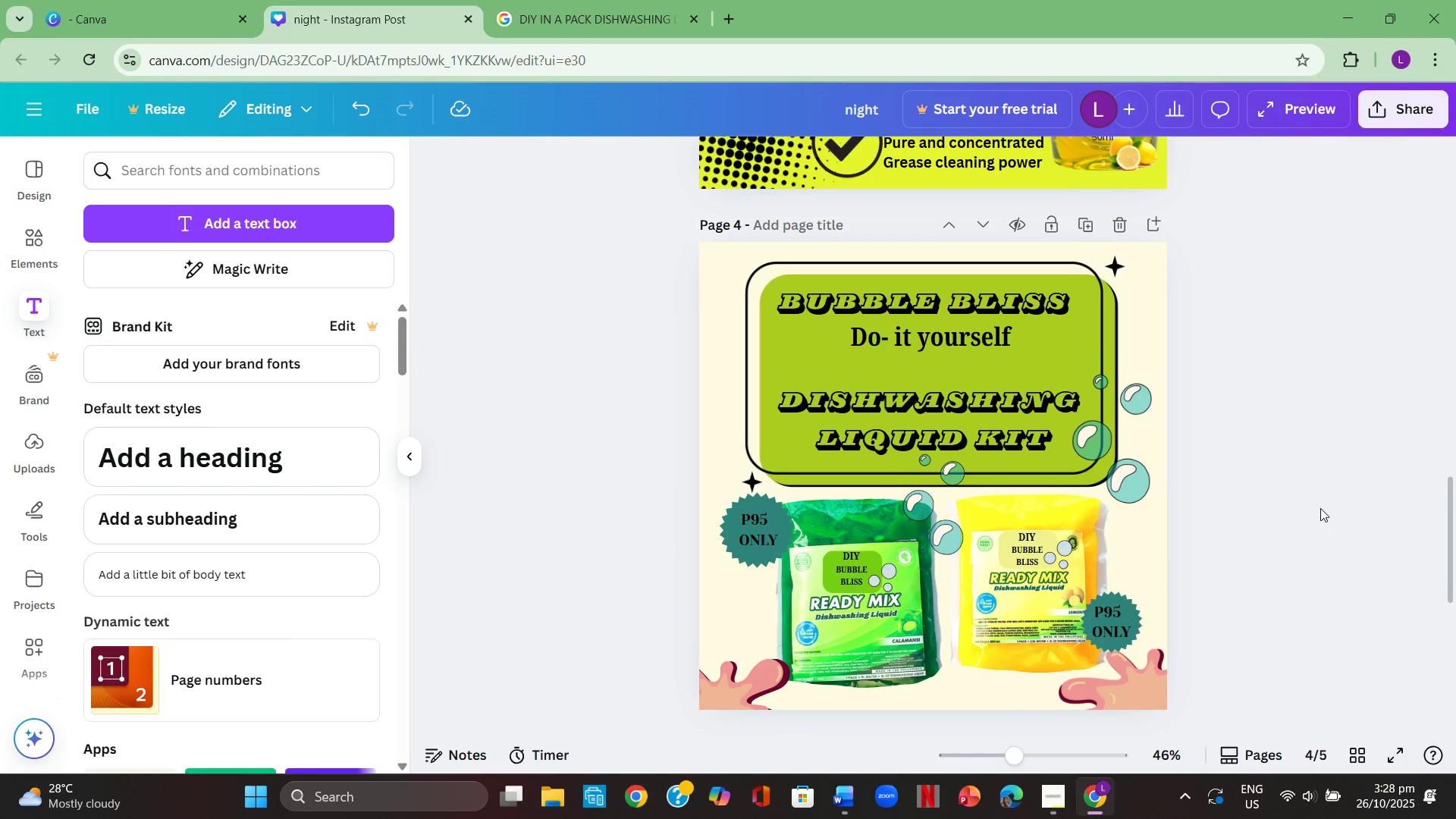 
scroll: coordinate [1320, 508], scroll_direction: down, amount: 3.0
 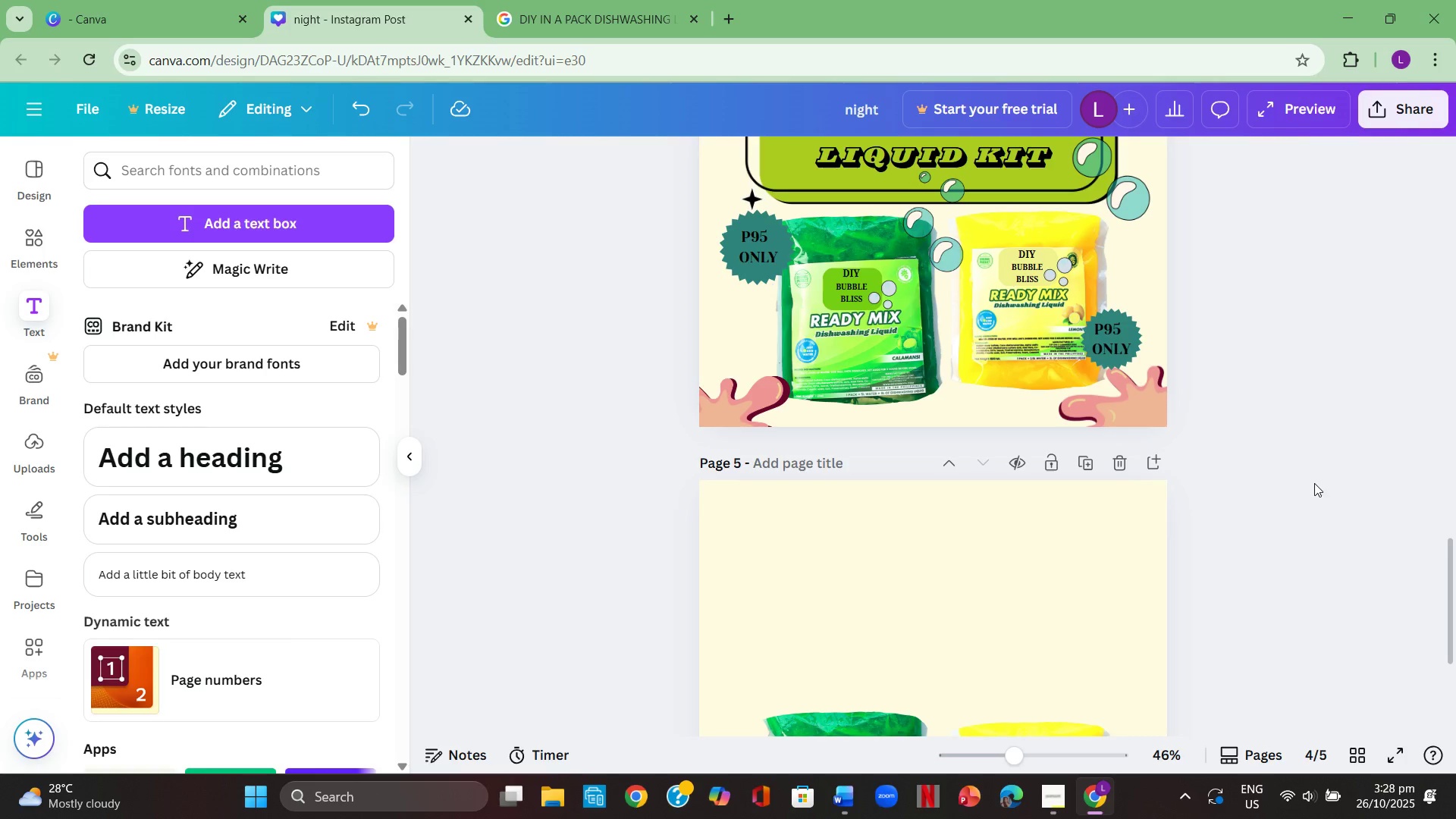 
scroll: coordinate [1321, 482], scroll_direction: up, amount: 1.0
 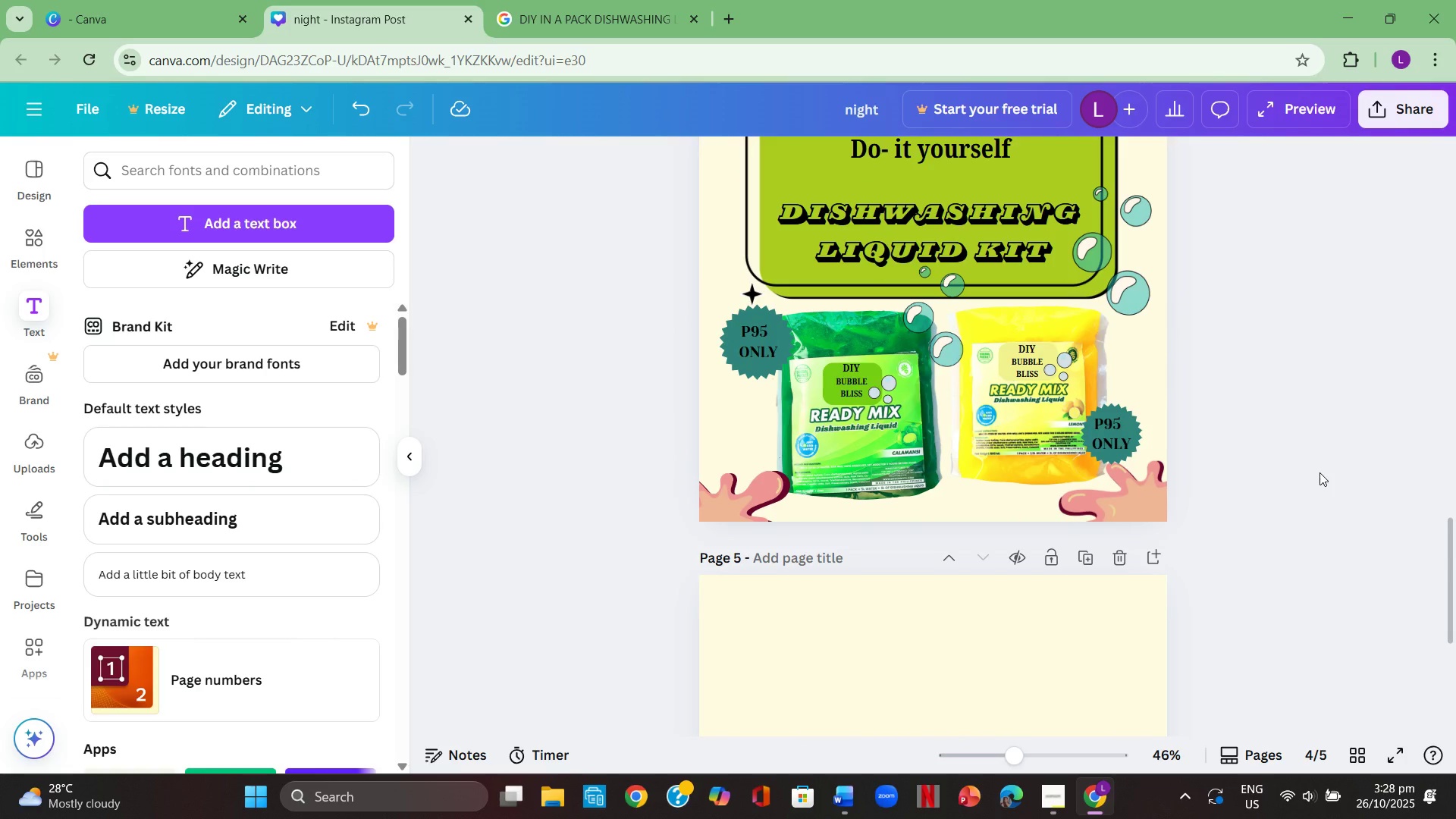 
scroll: coordinate [1320, 472], scroll_direction: down, amount: 2.0
 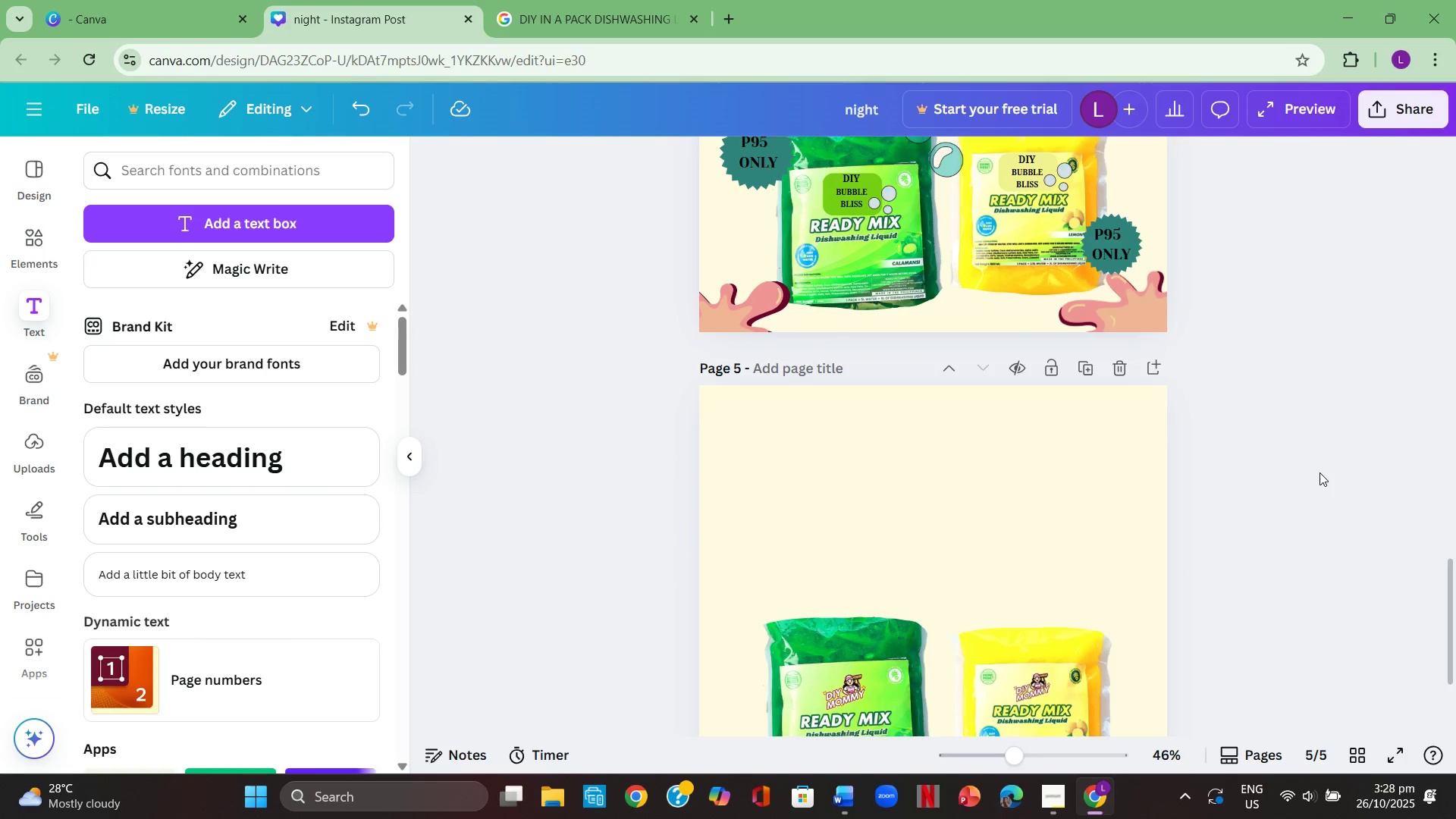 
scroll: coordinate [1320, 472], scroll_direction: up, amount: 2.0
 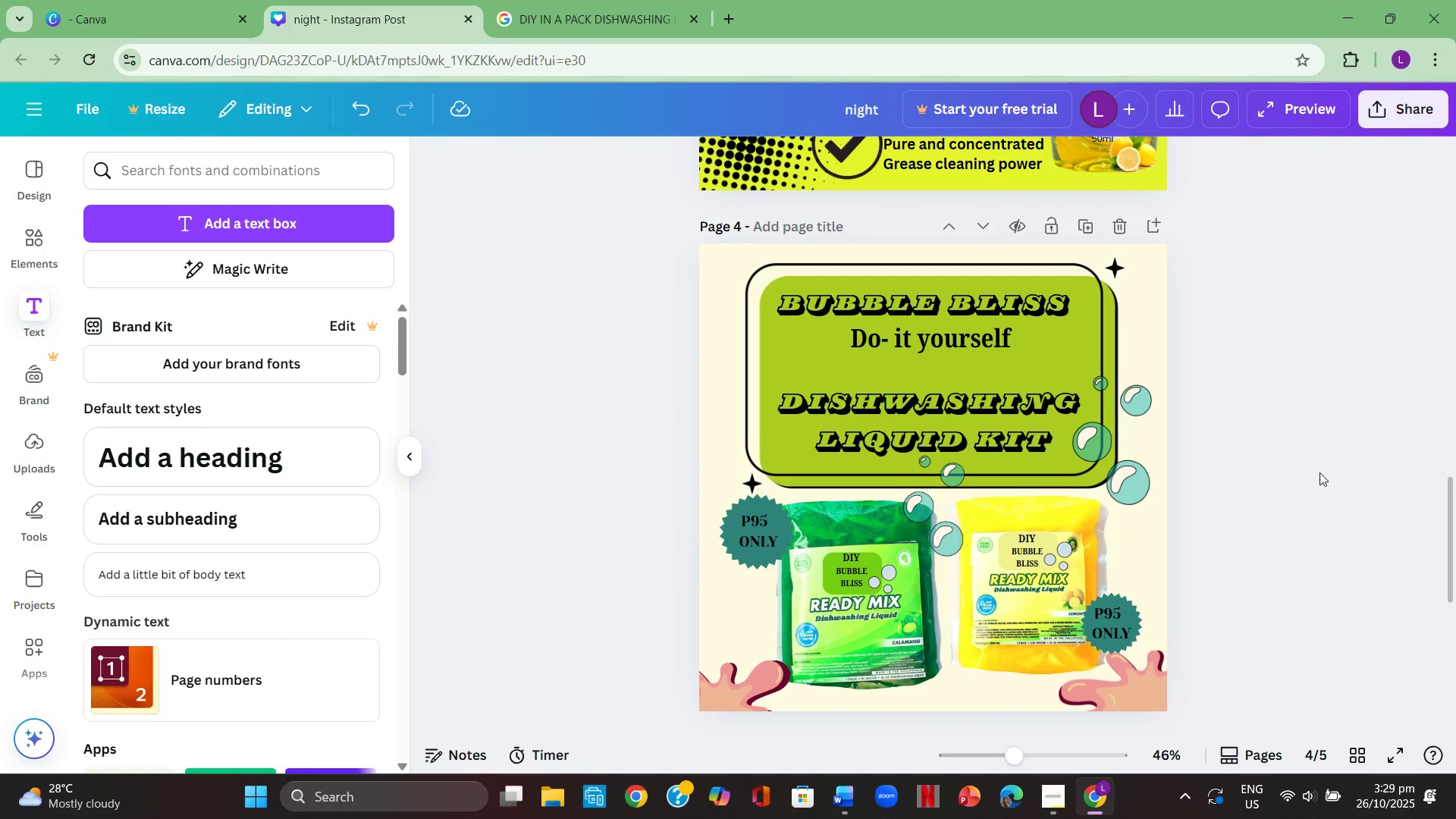 
scroll: coordinate [1320, 472], scroll_direction: down, amount: 5.0
 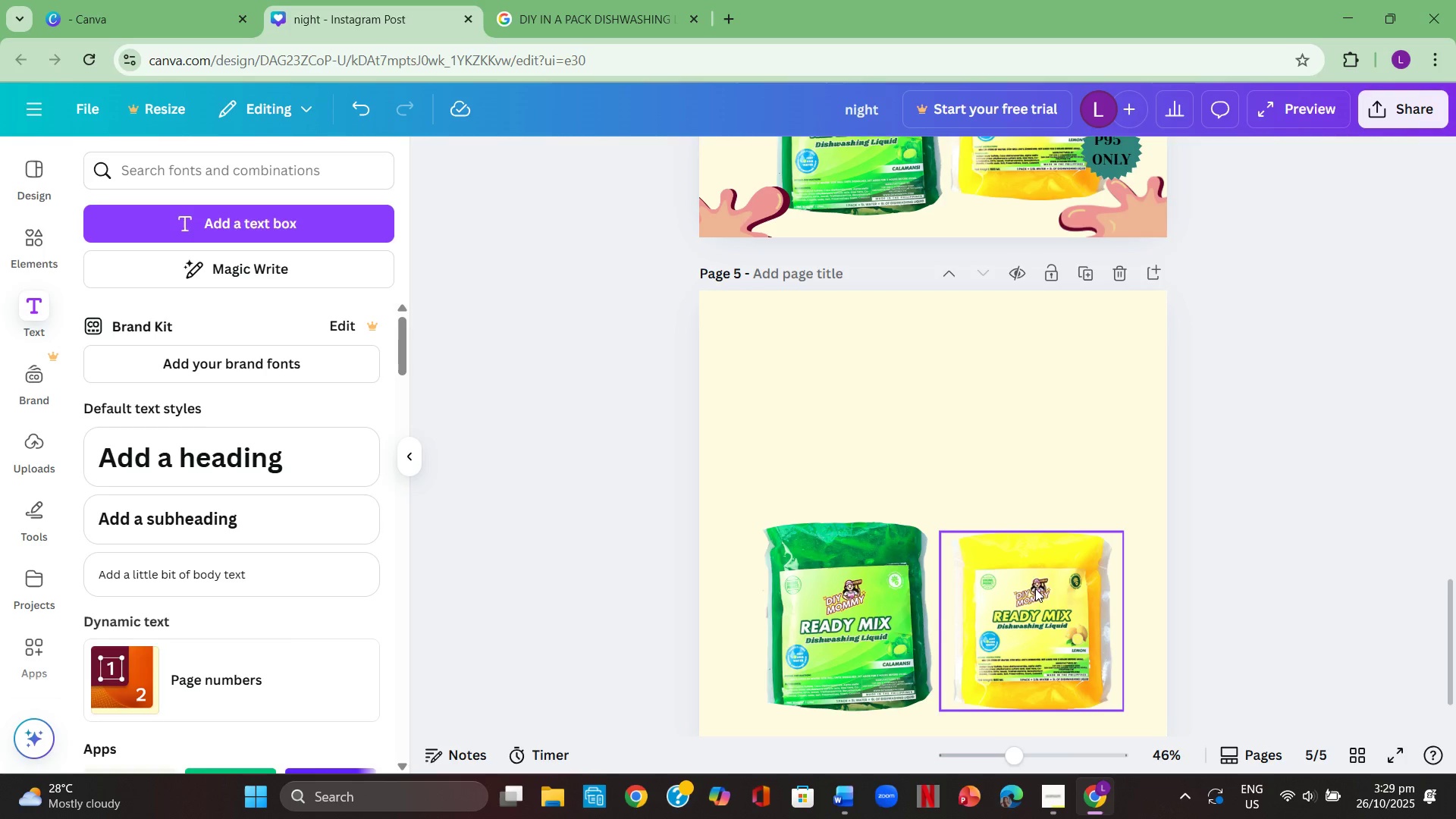 
scroll: coordinate [1085, 553], scroll_direction: up, amount: 1.0
 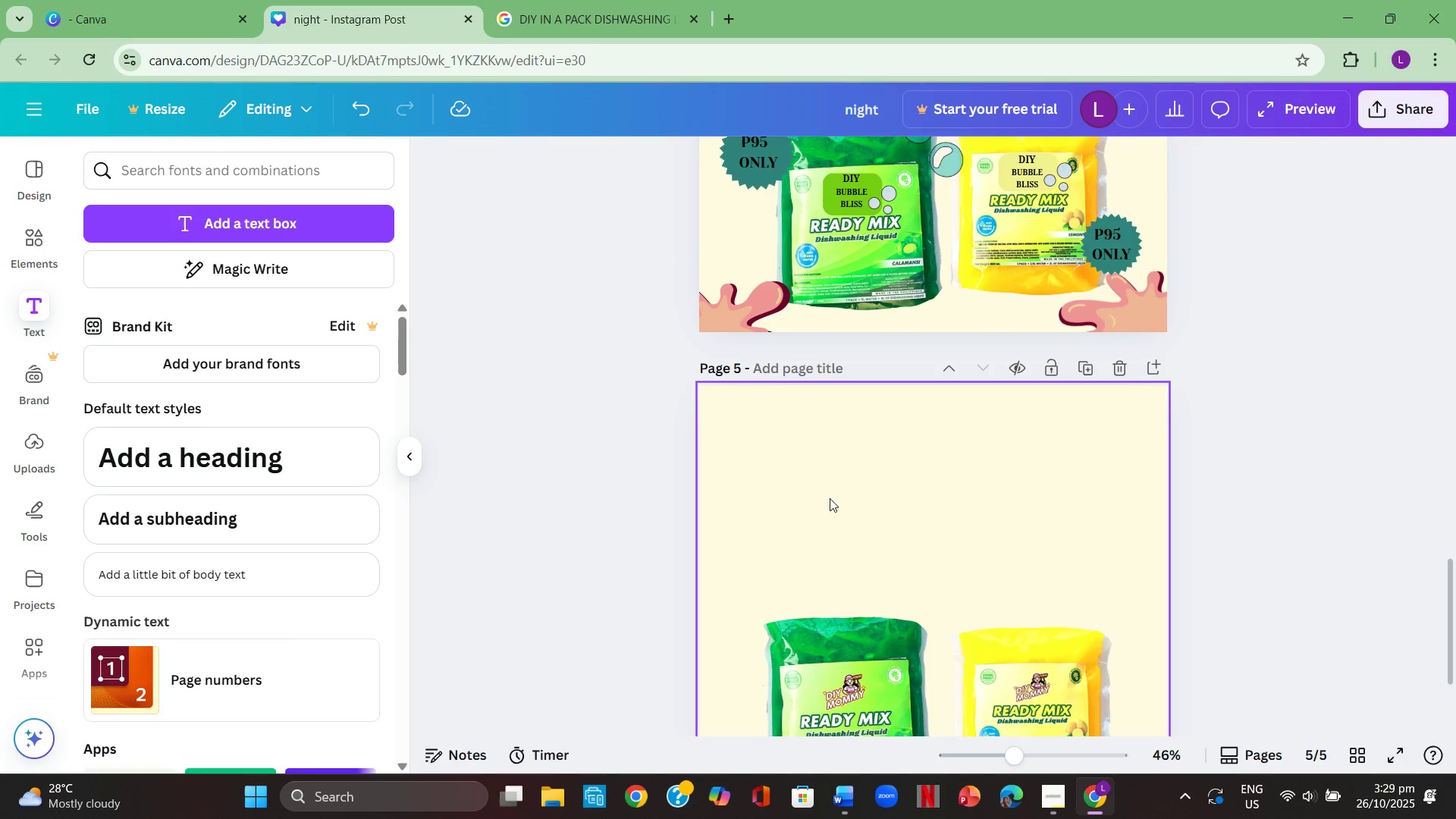 
scroll: coordinate [533, 577], scroll_direction: down, amount: 1.0
 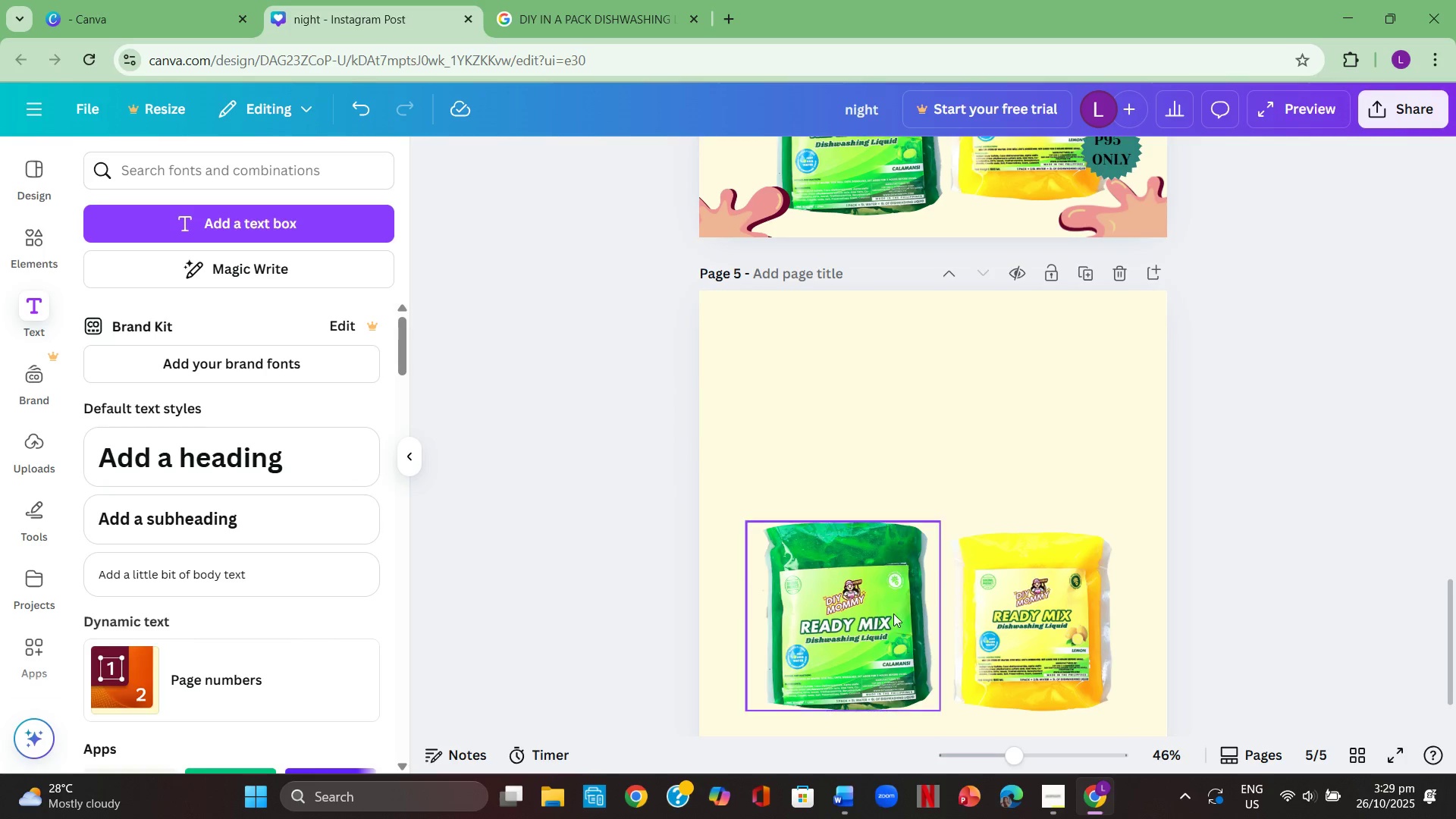 
left_click([901, 613])
 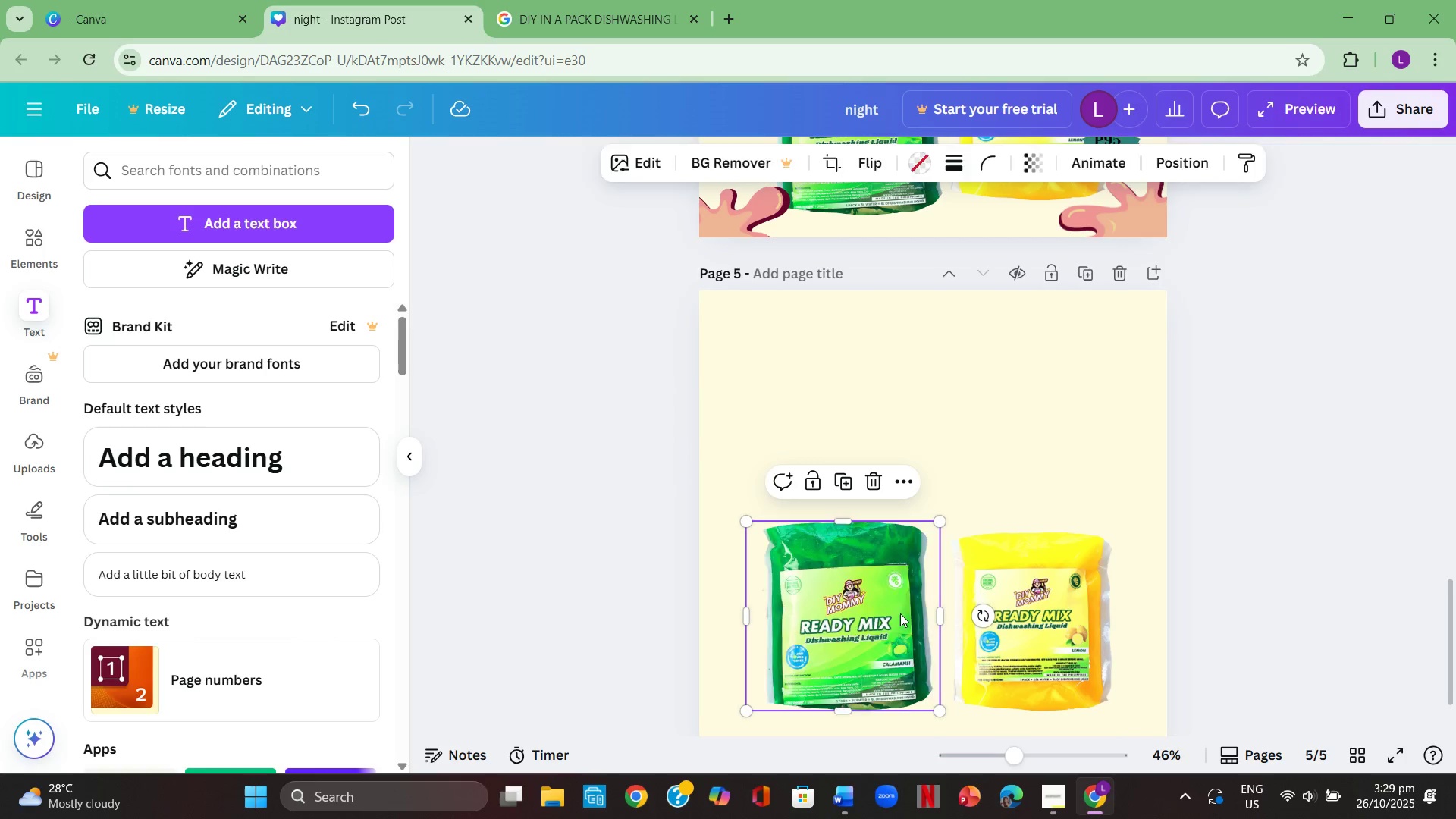 
key(Backspace)
 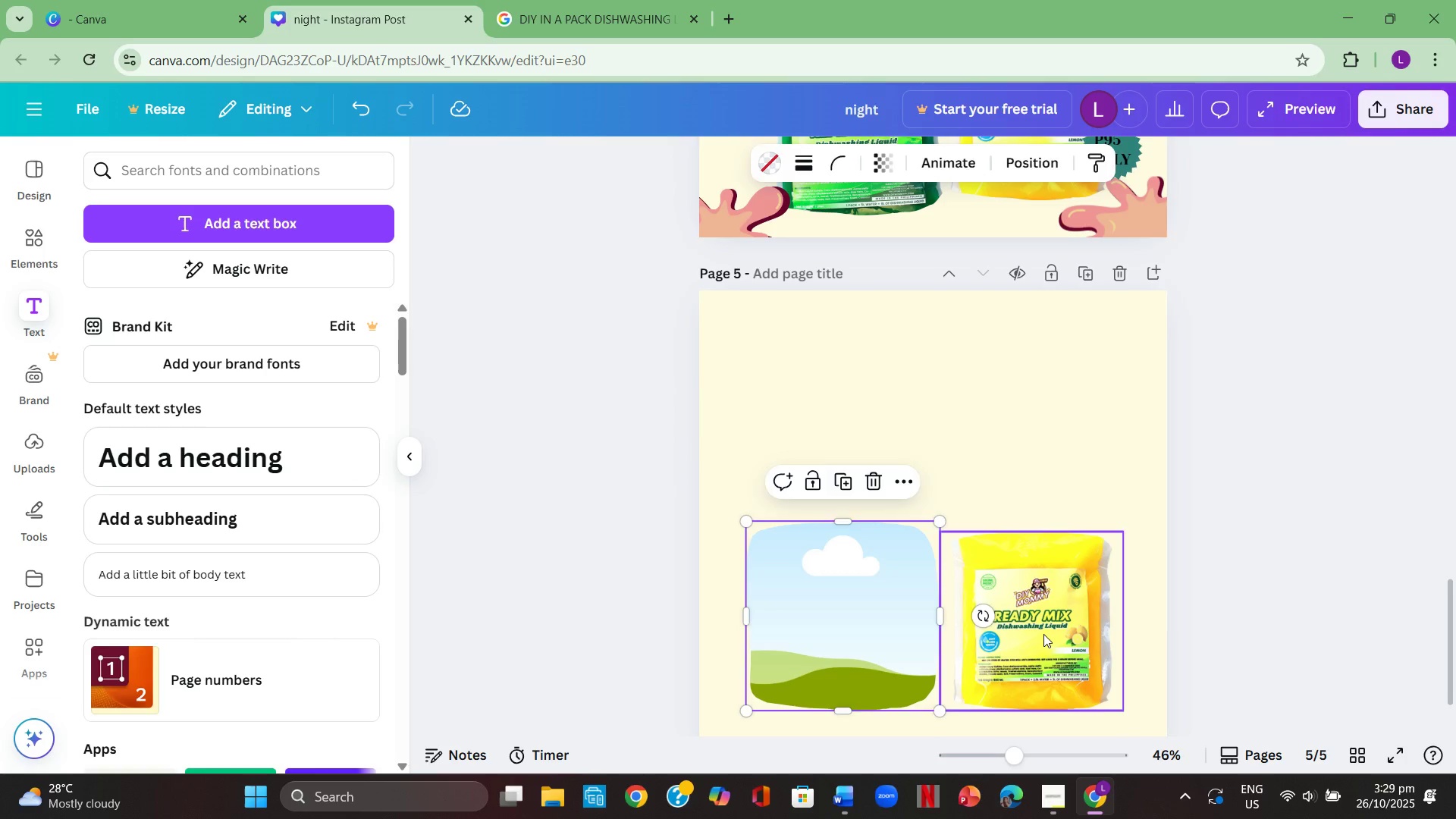 
left_click([1043, 634])
 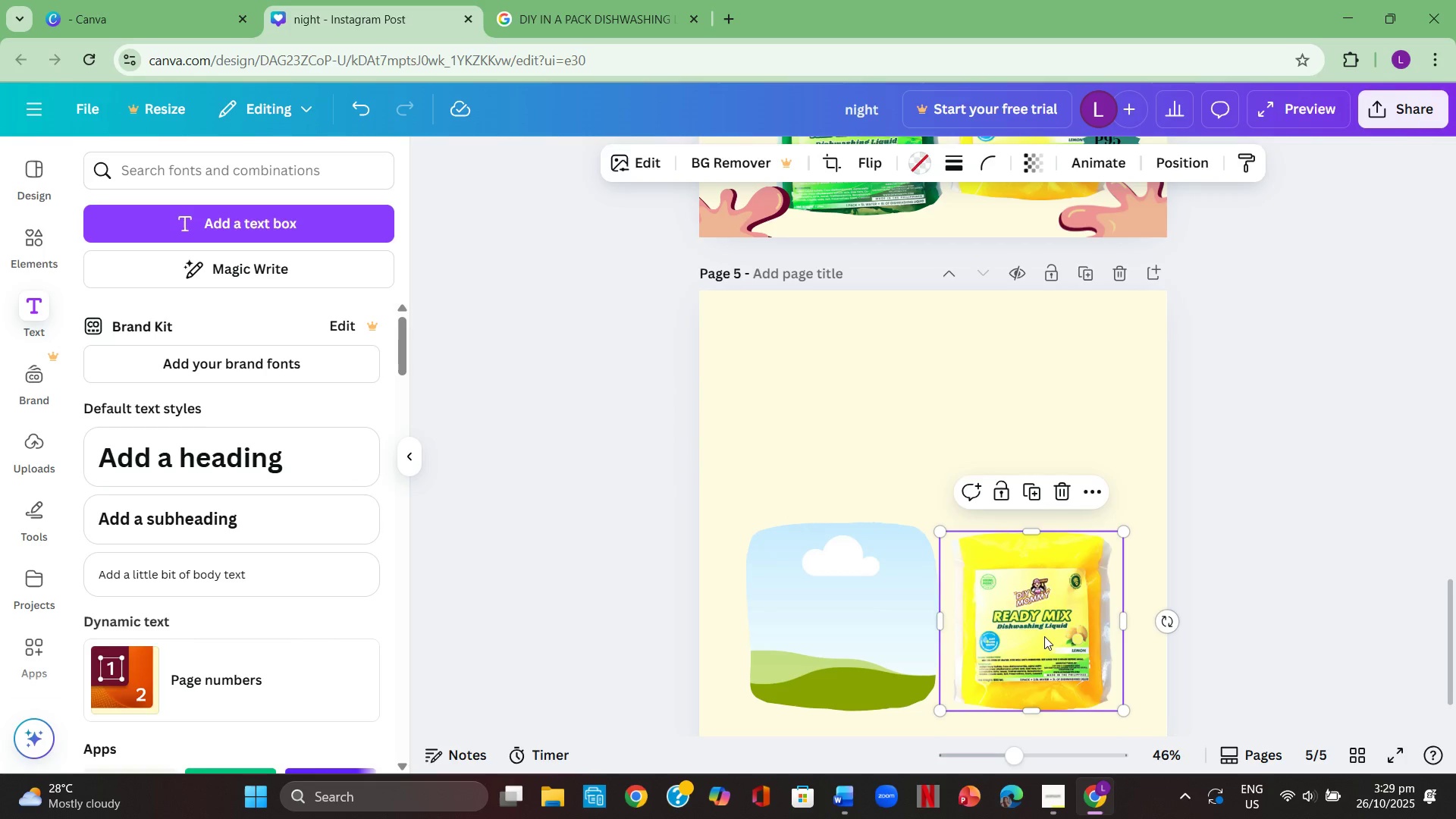 
key(Backspace)
 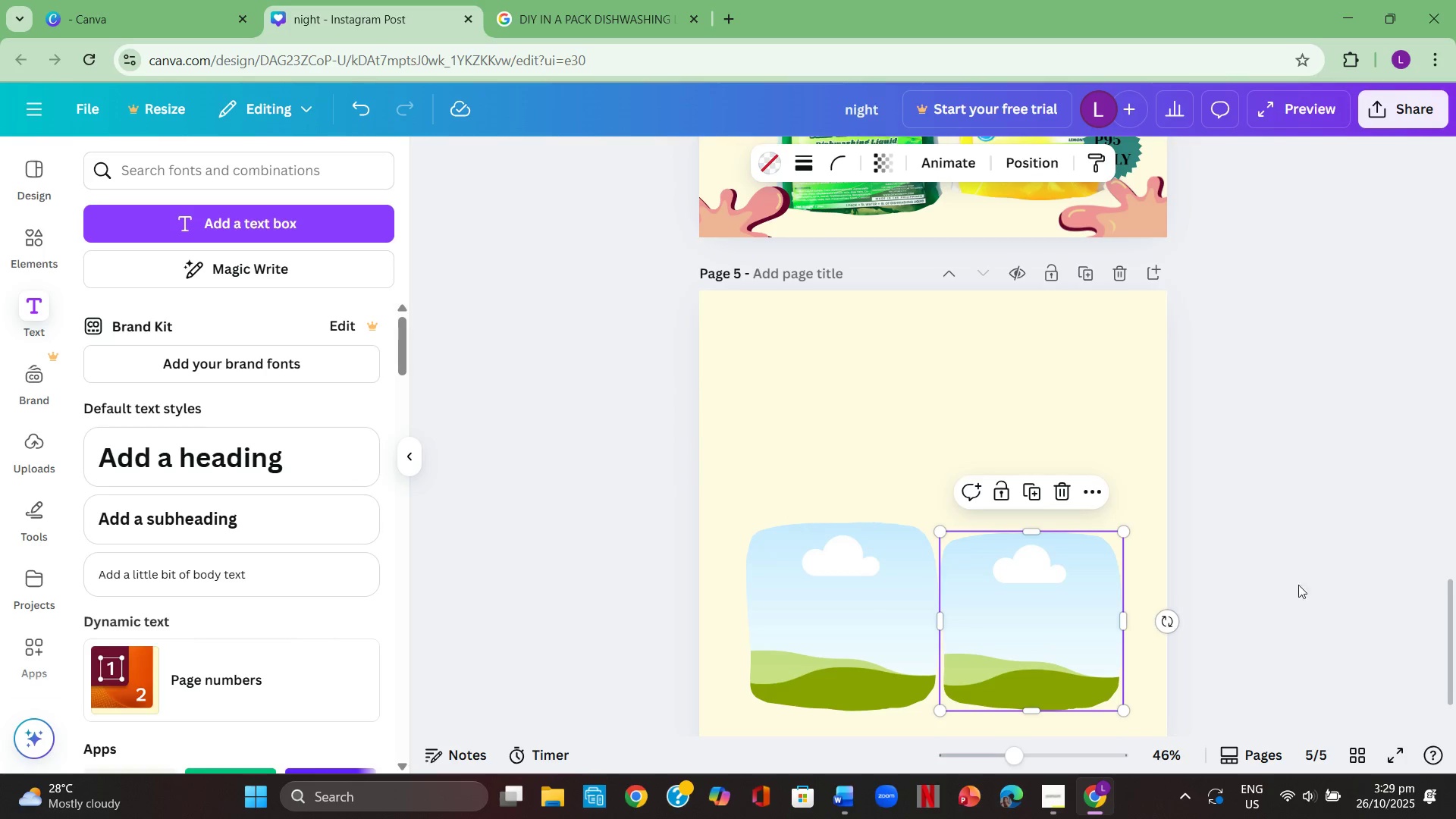 
scroll: coordinate [1286, 573], scroll_direction: up, amount: 3.0
 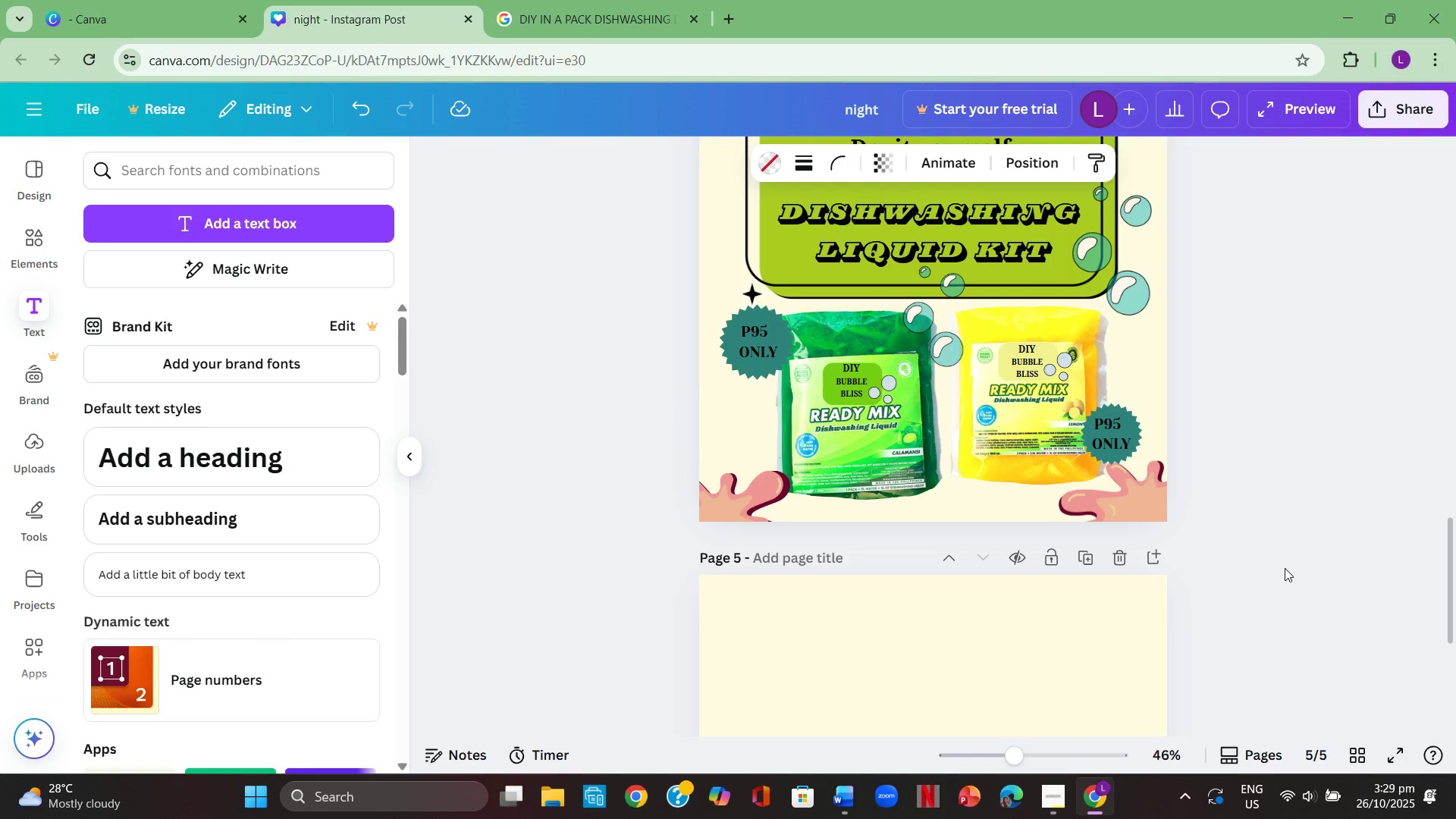 
scroll: coordinate [1285, 569], scroll_direction: down, amount: 3.0
 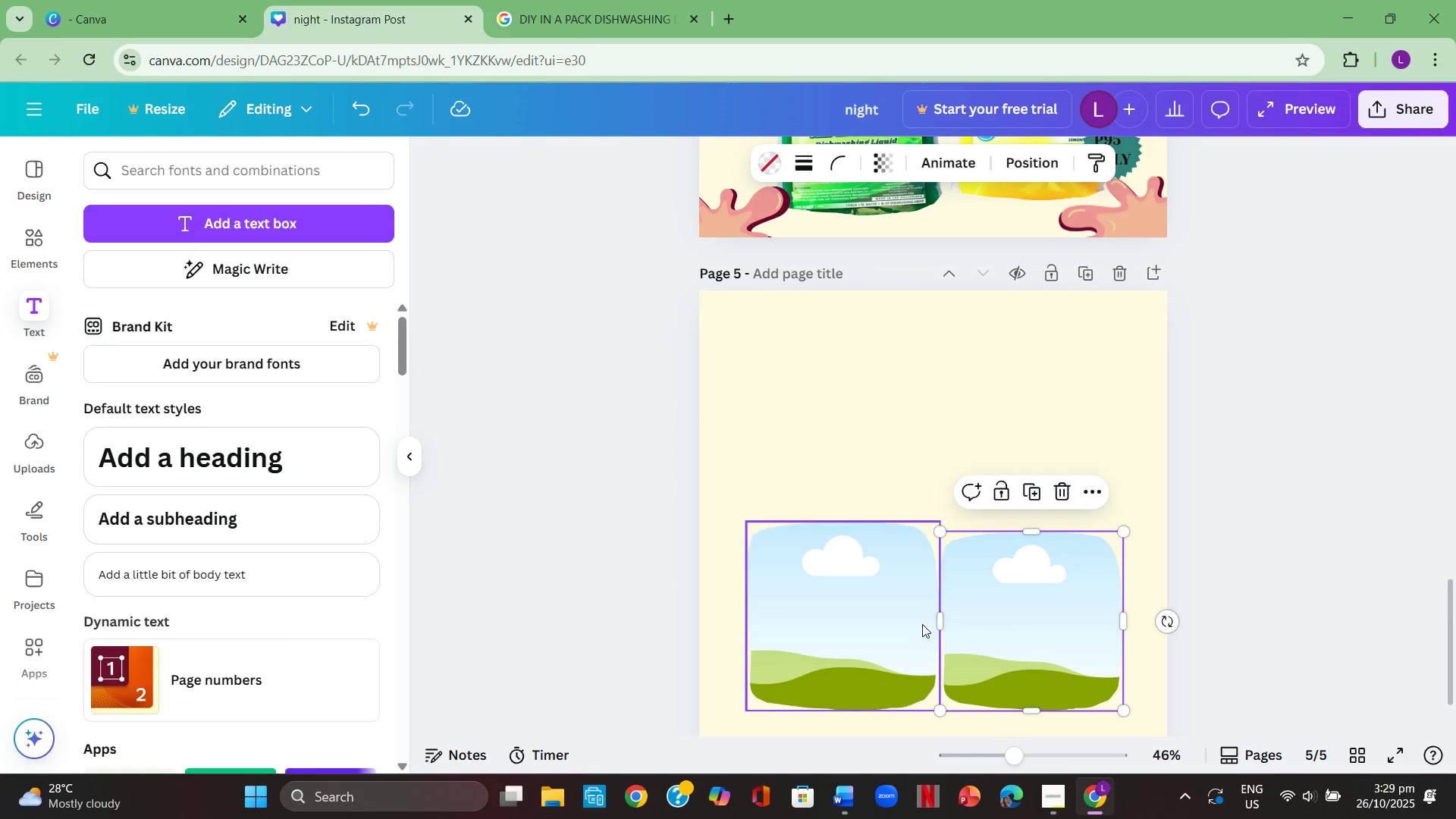 
left_click([921, 624])
 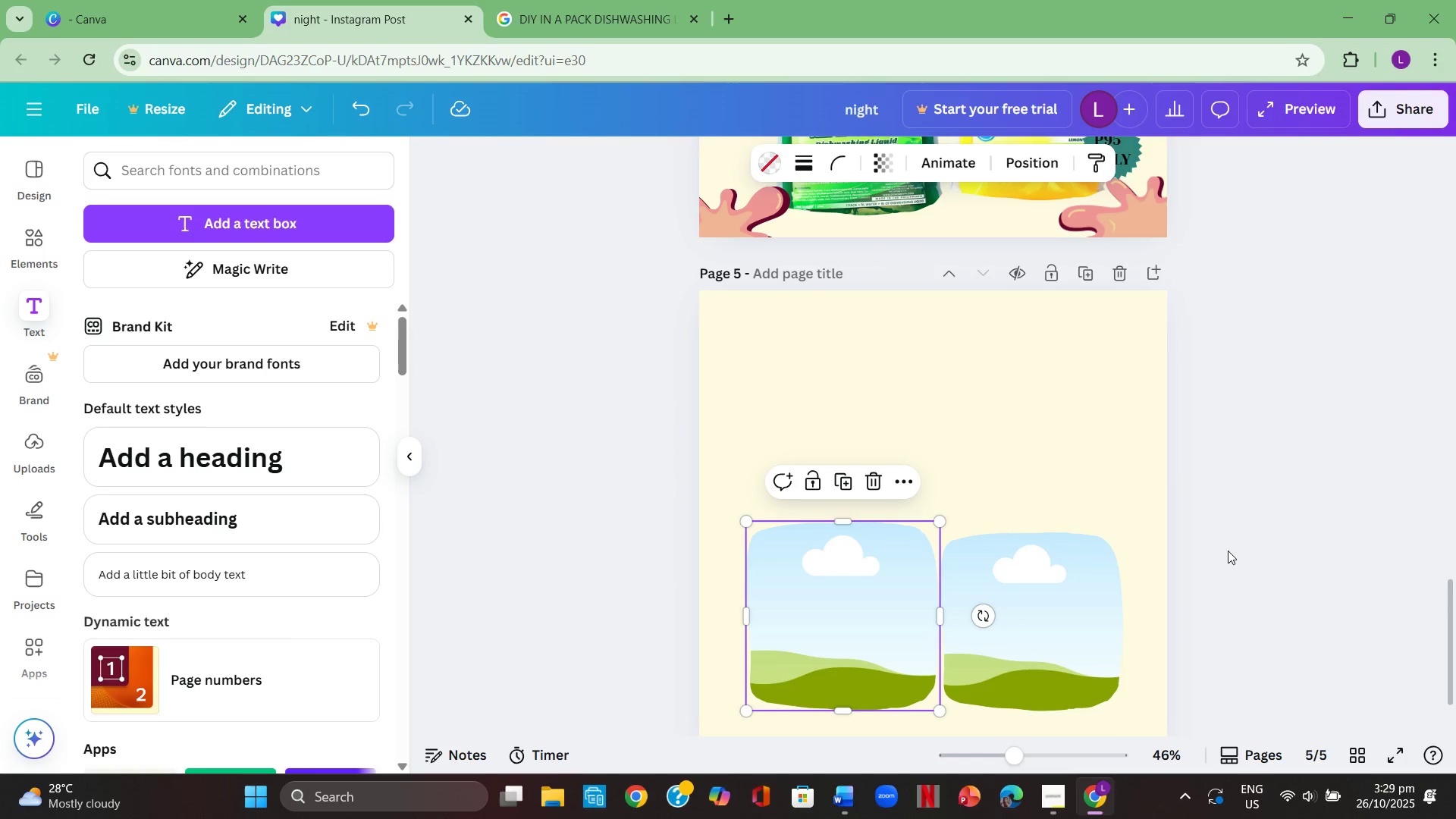 
left_click([1228, 551])
 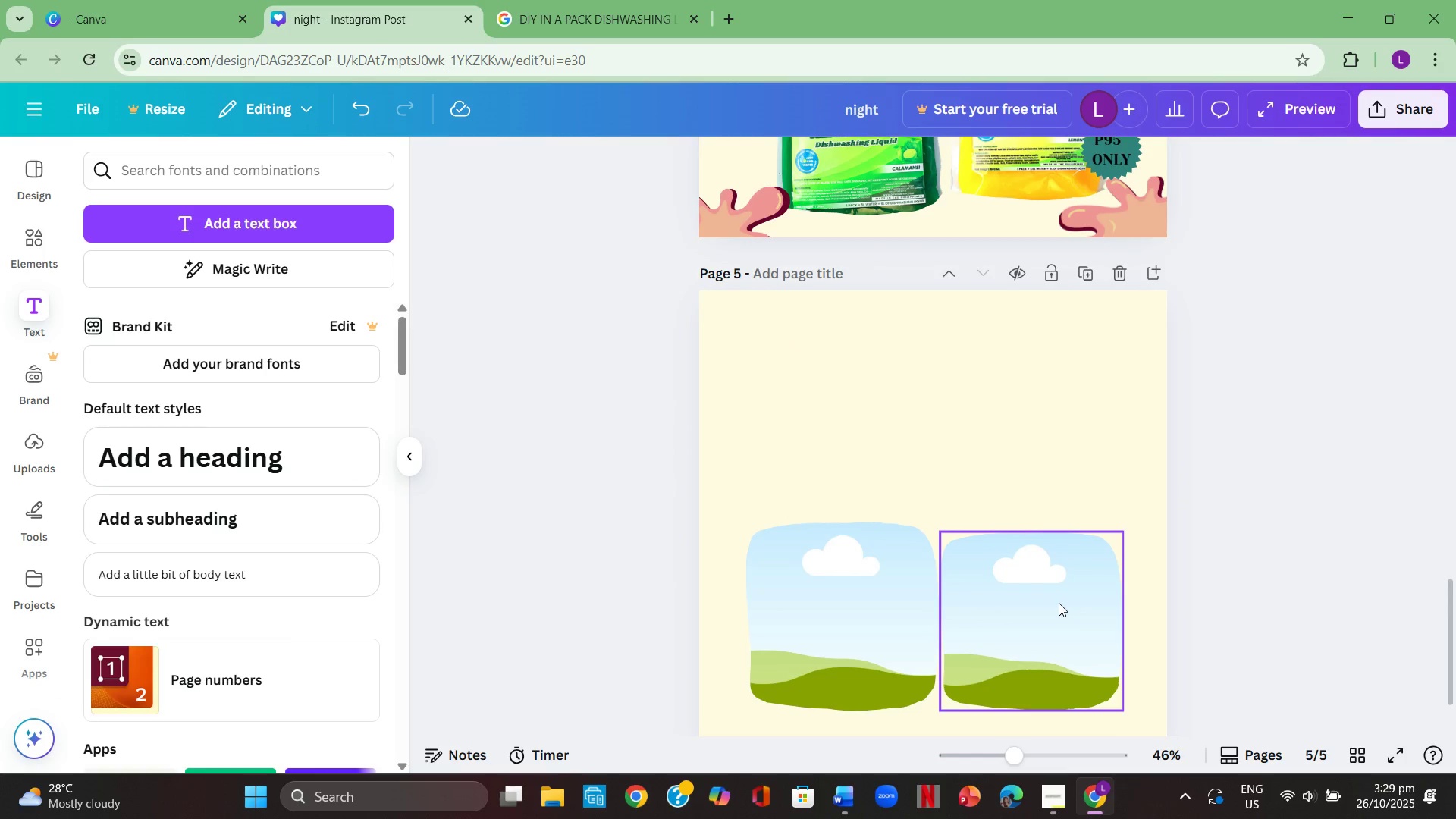 
scroll: coordinate [1181, 526], scroll_direction: up, amount: 5.0
 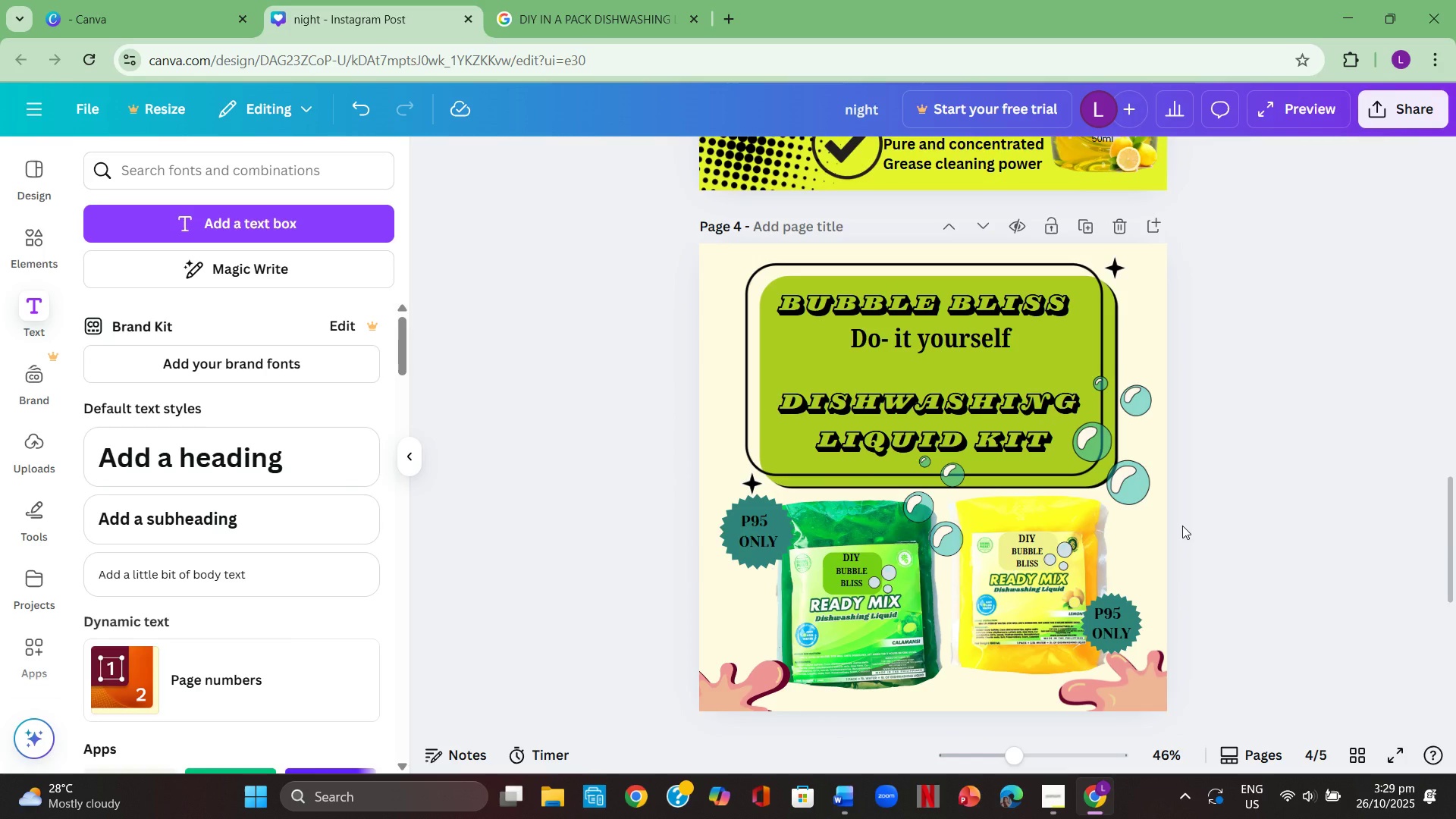 
scroll: coordinate [1182, 526], scroll_direction: down, amount: 4.0
 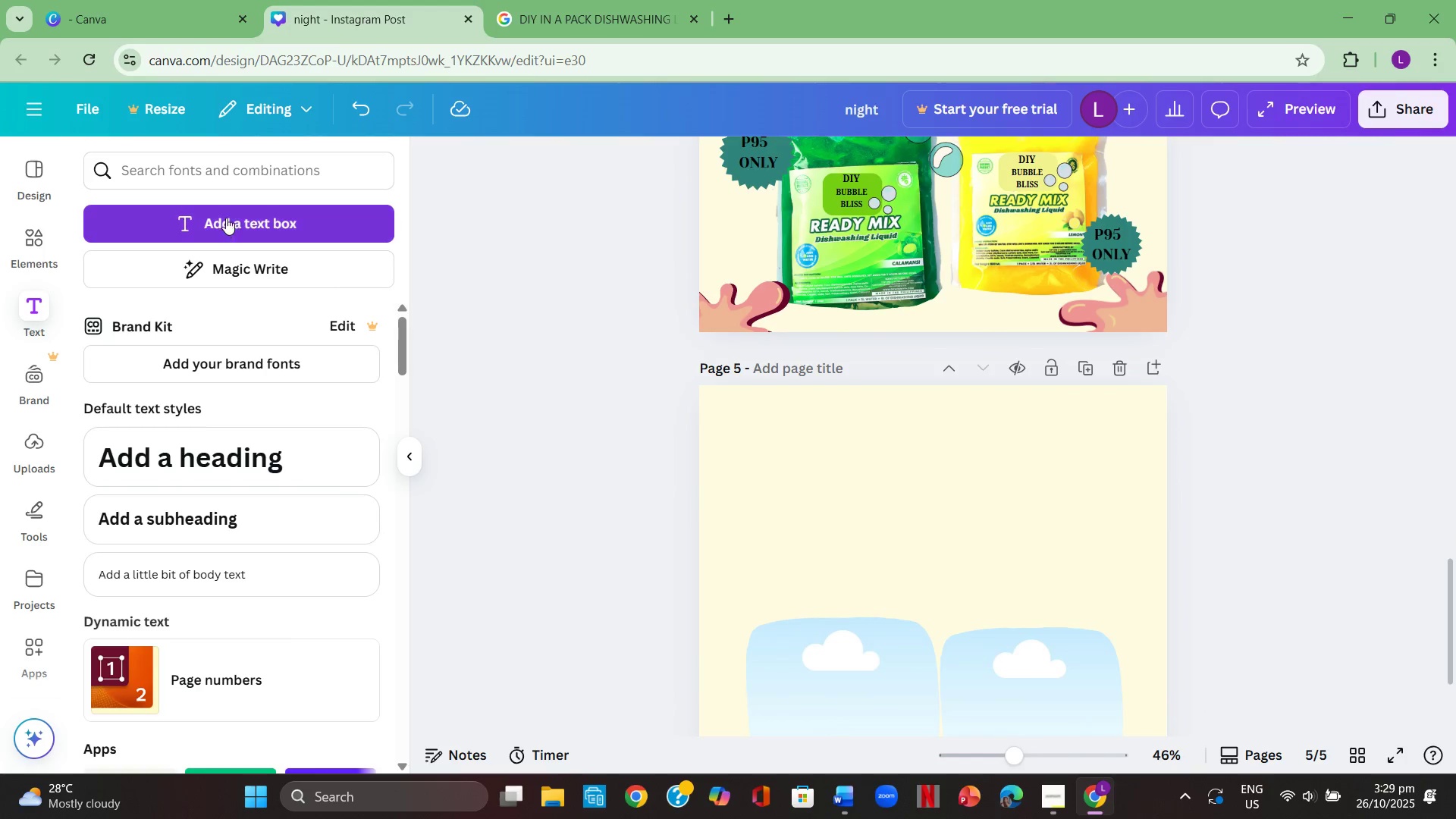 
scroll: coordinate [296, 278], scroll_direction: up, amount: 4.0
 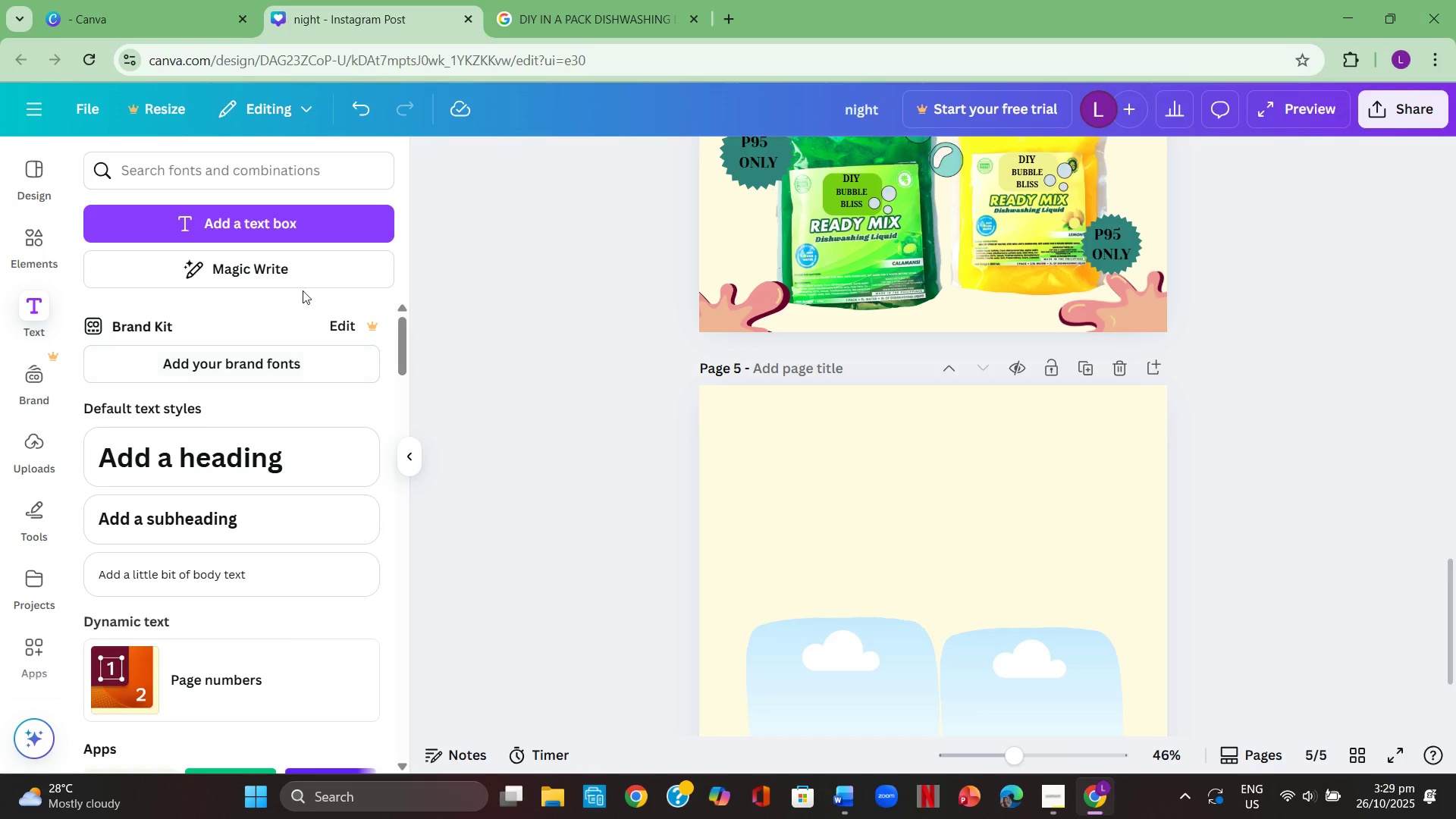 
left_click([306, 275])
 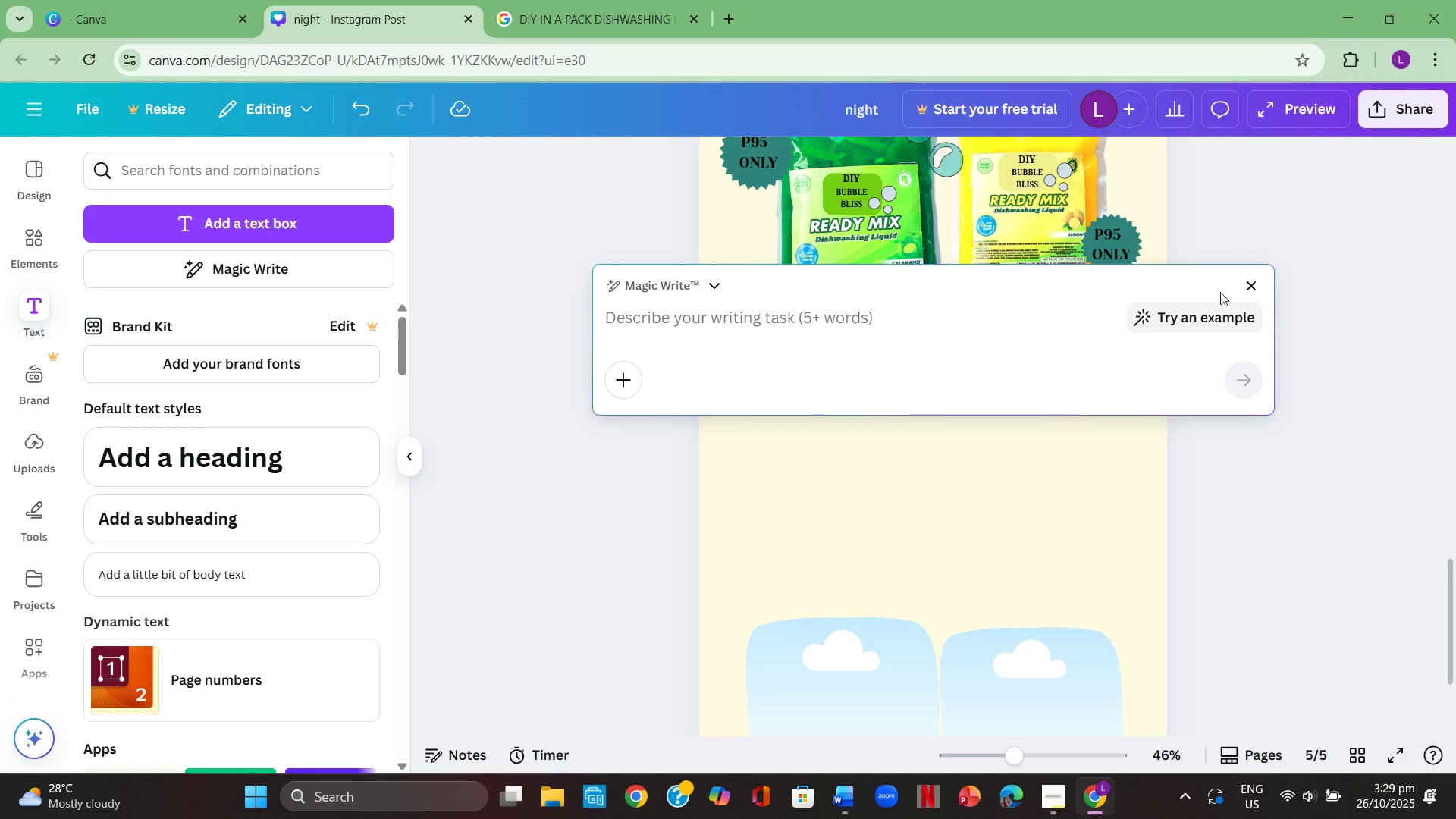 
left_click([1255, 281])
 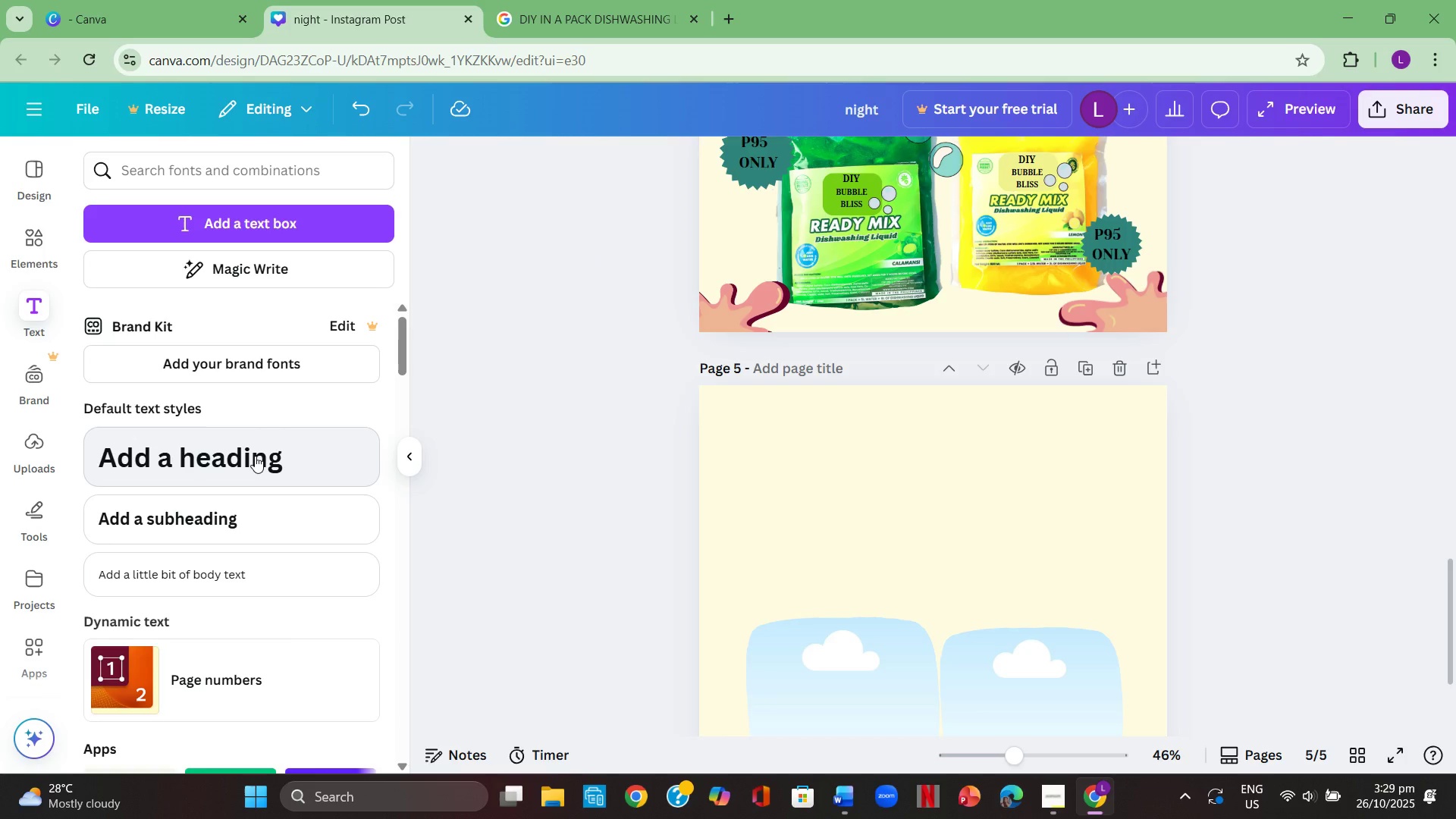 
scroll: coordinate [259, 651], scroll_direction: up, amount: 3.0
 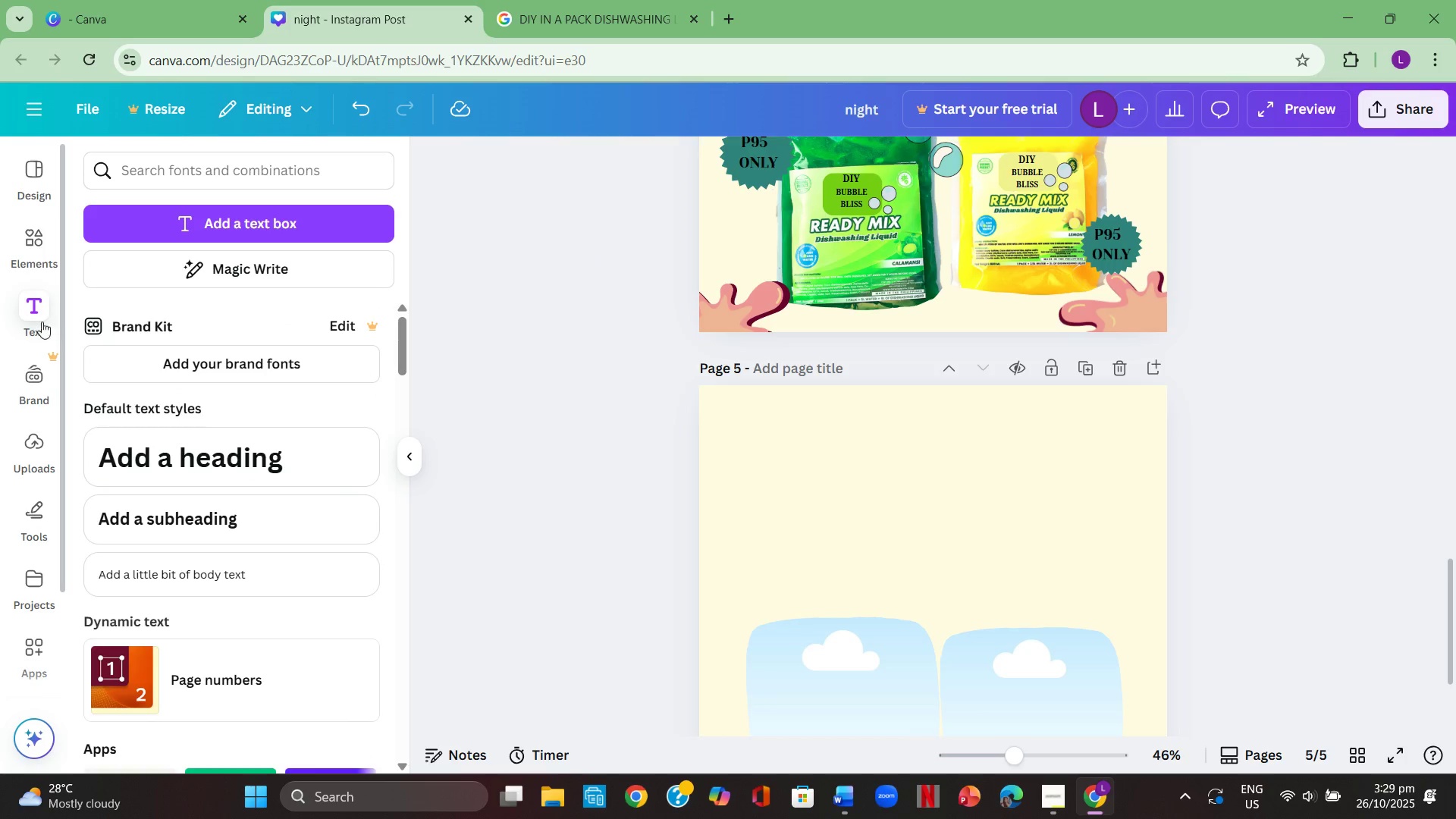 
left_click([30, 315])
 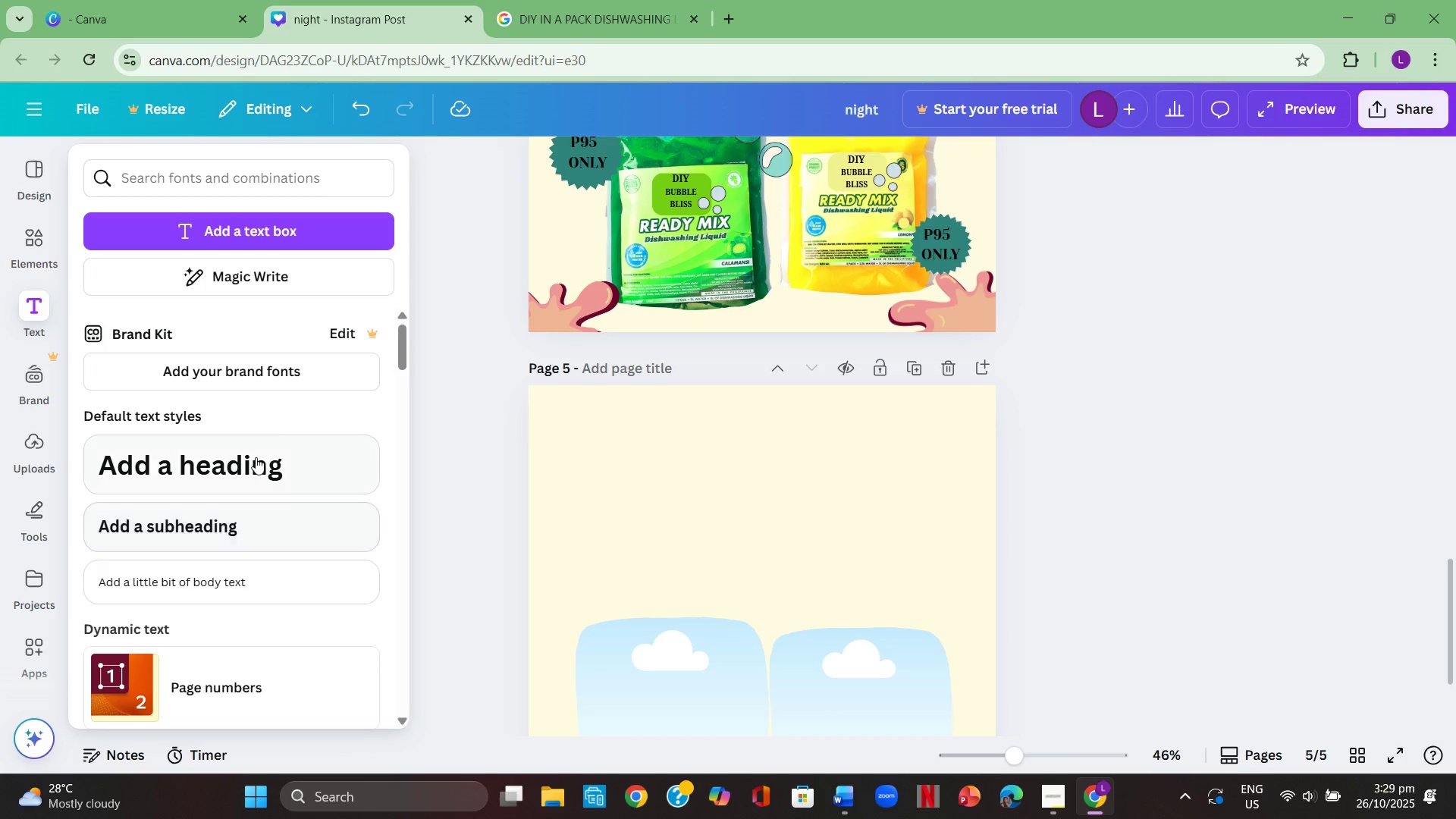 
scroll: coordinate [331, 361], scroll_direction: up, amount: 4.0
 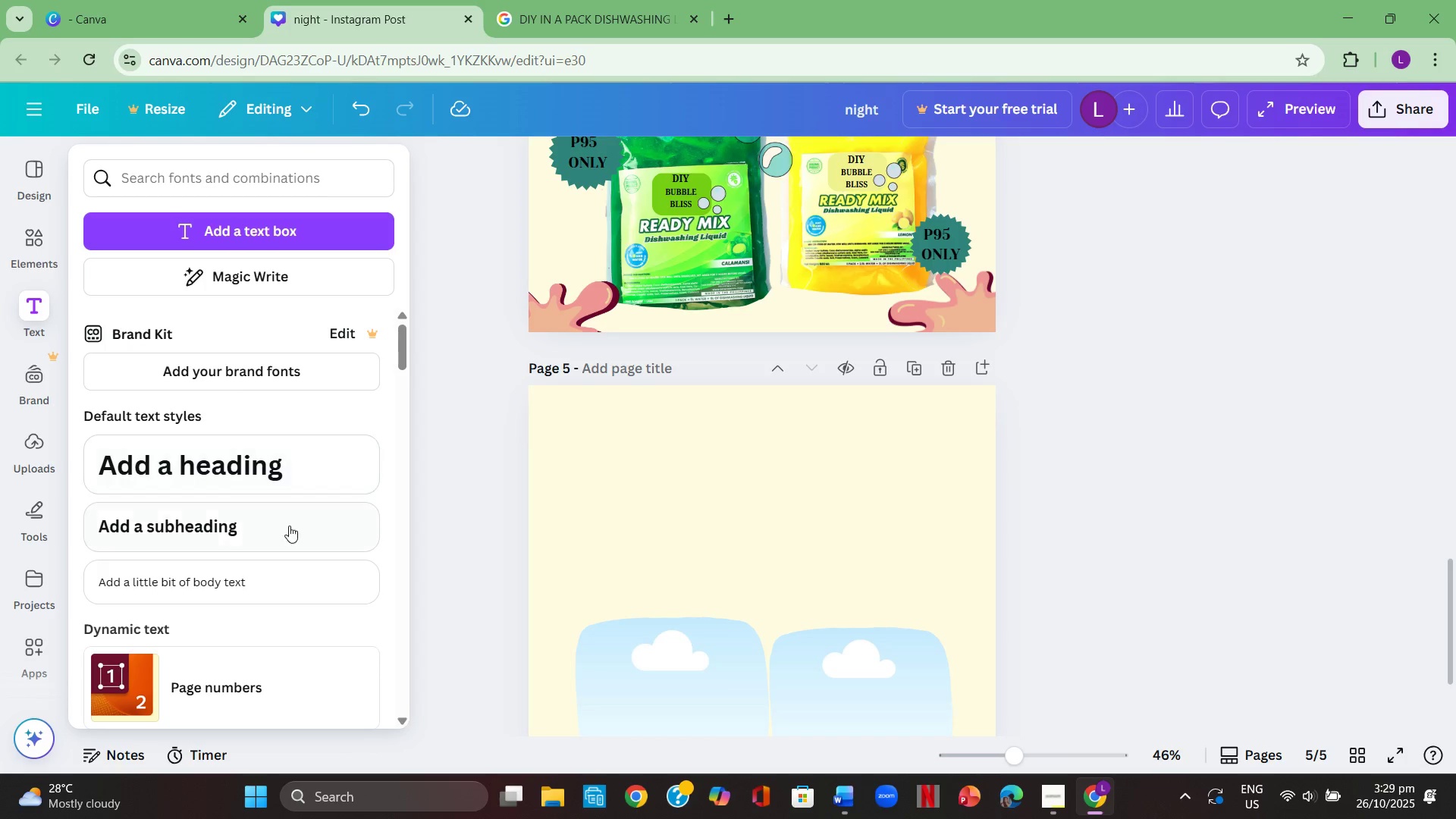 
scroll: coordinate [297, 539], scroll_direction: down, amount: 6.0
 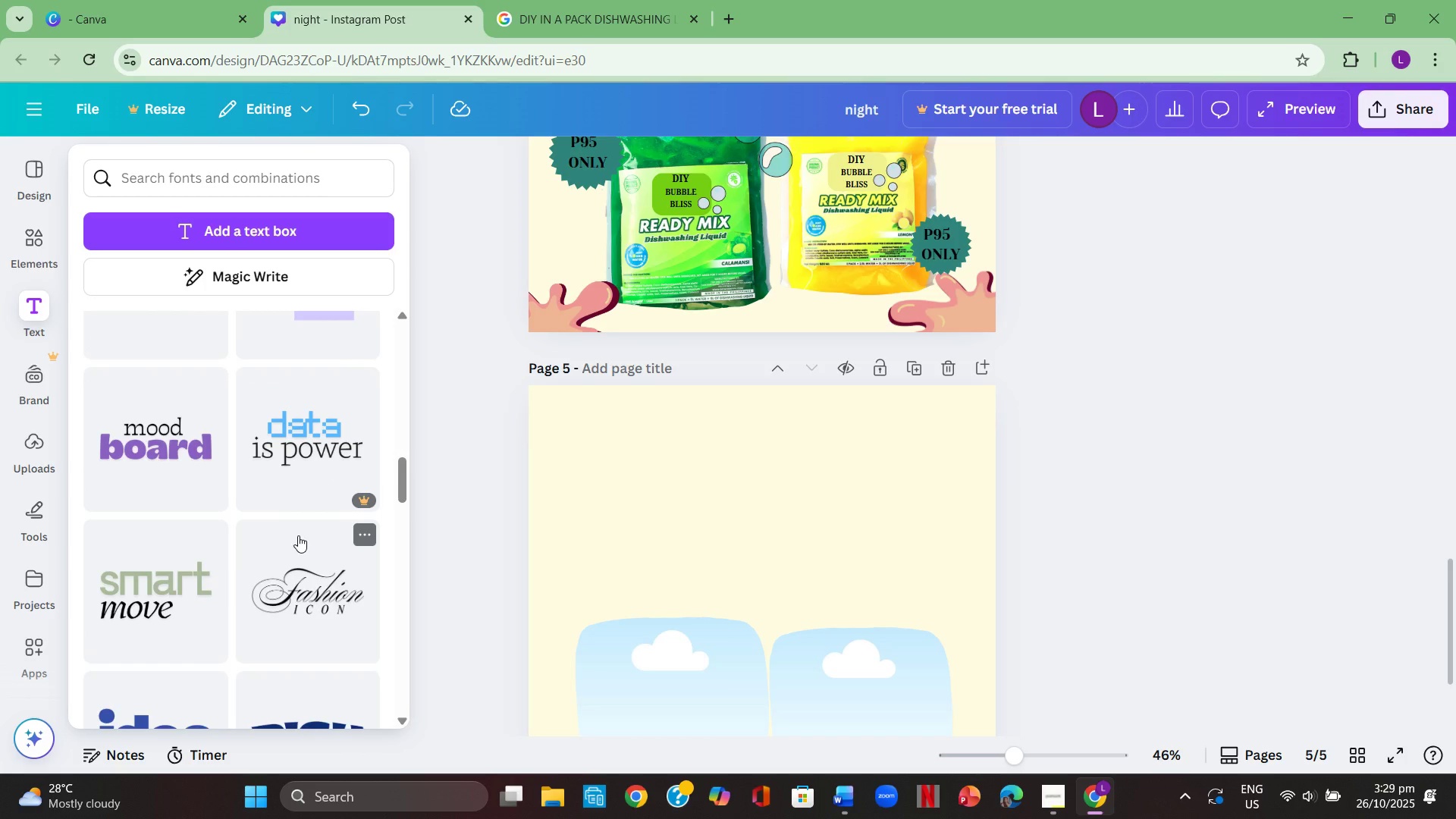 
scroll: coordinate [275, 484], scroll_direction: up, amount: 14.0
 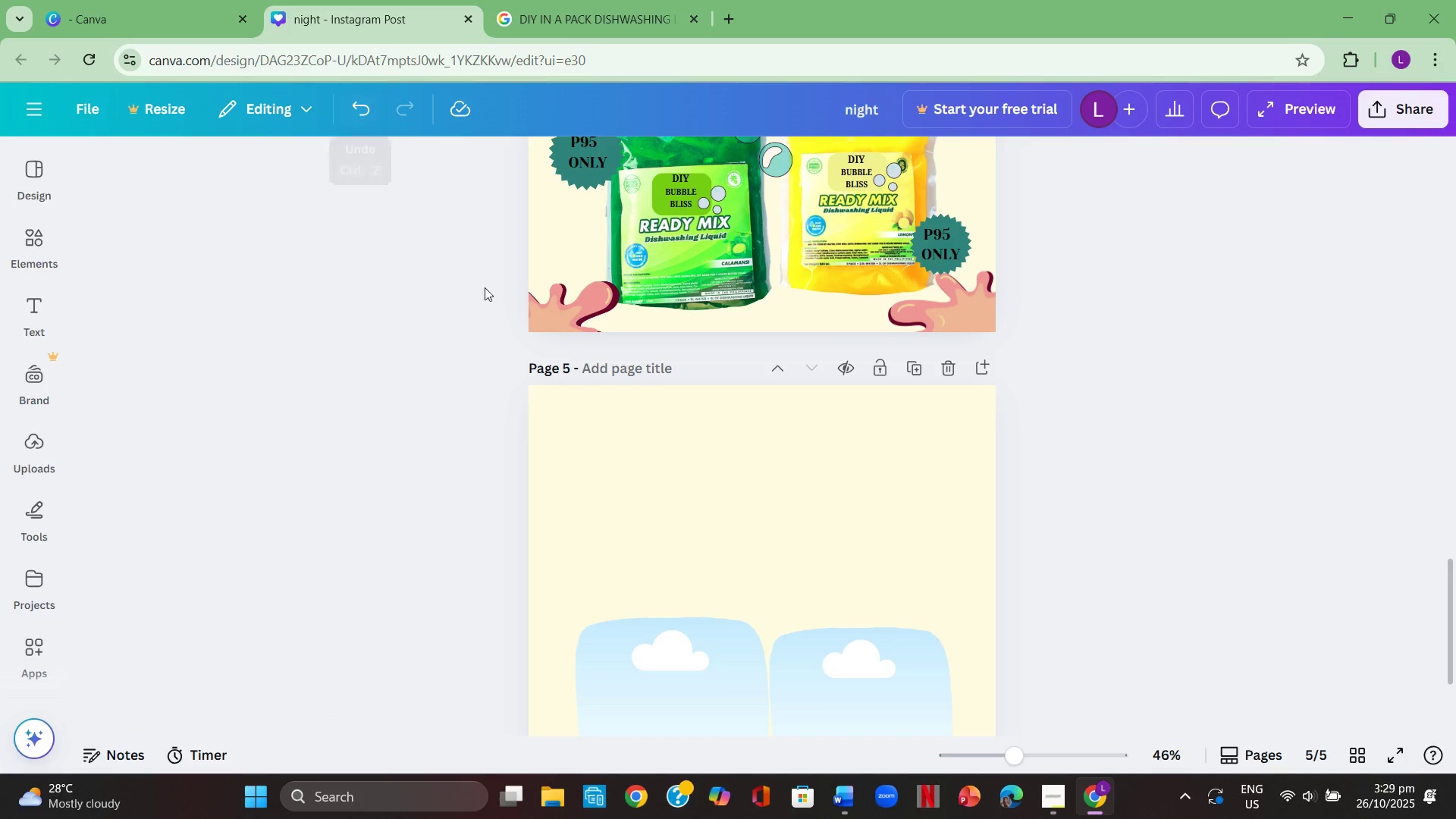 
left_click([750, 463])
 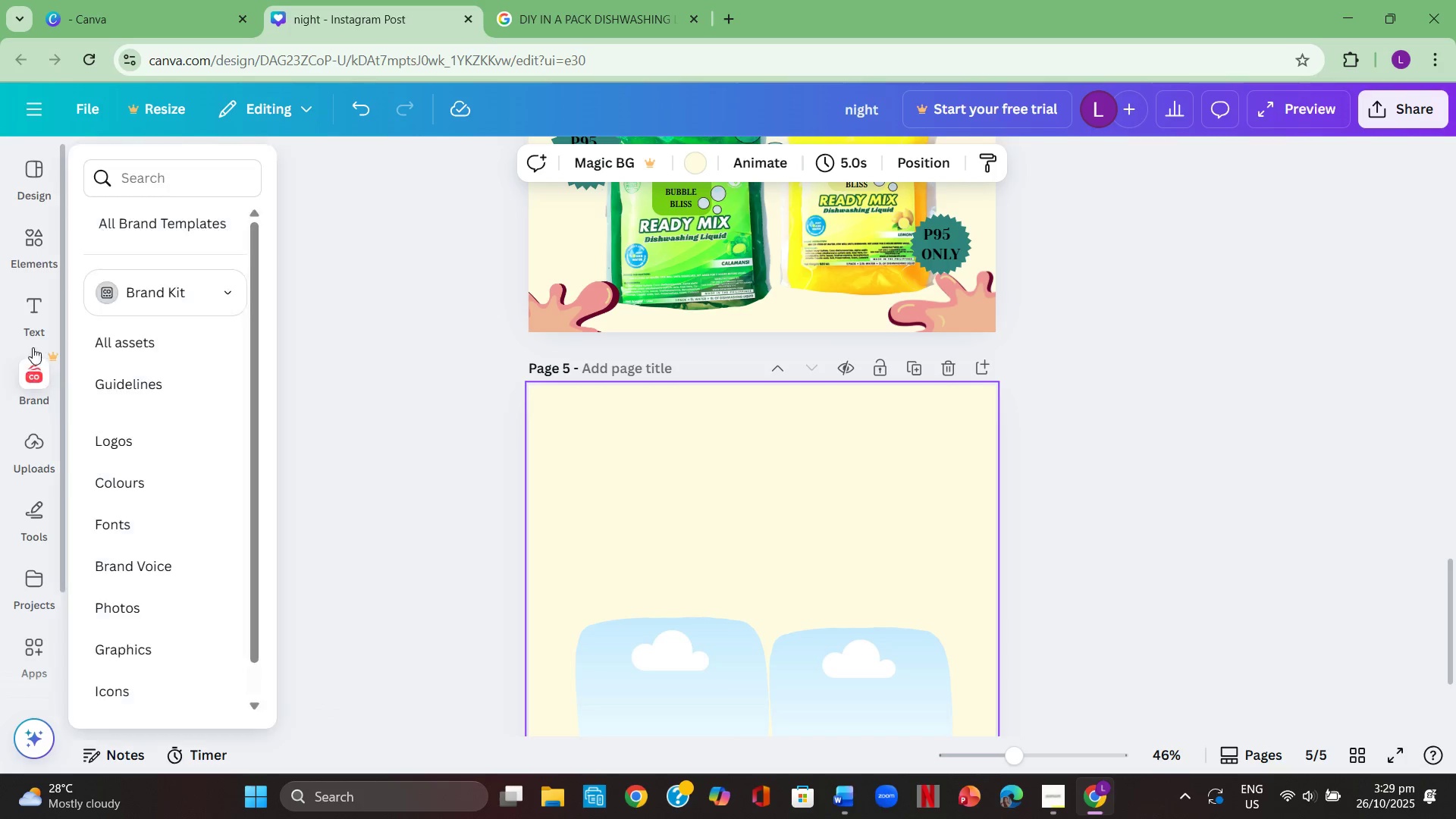 
left_click([20, 318])
 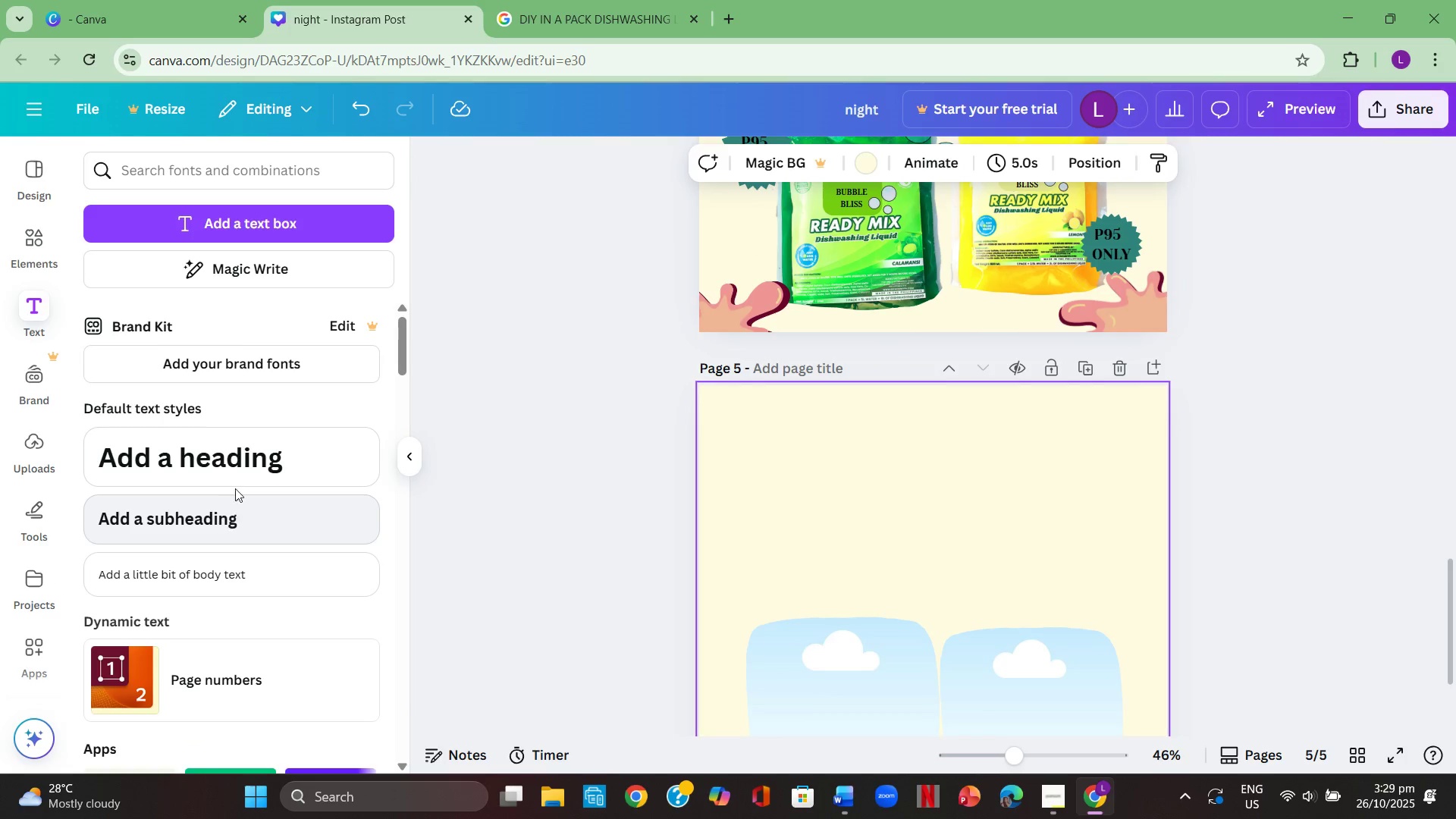 
left_click([253, 463])
 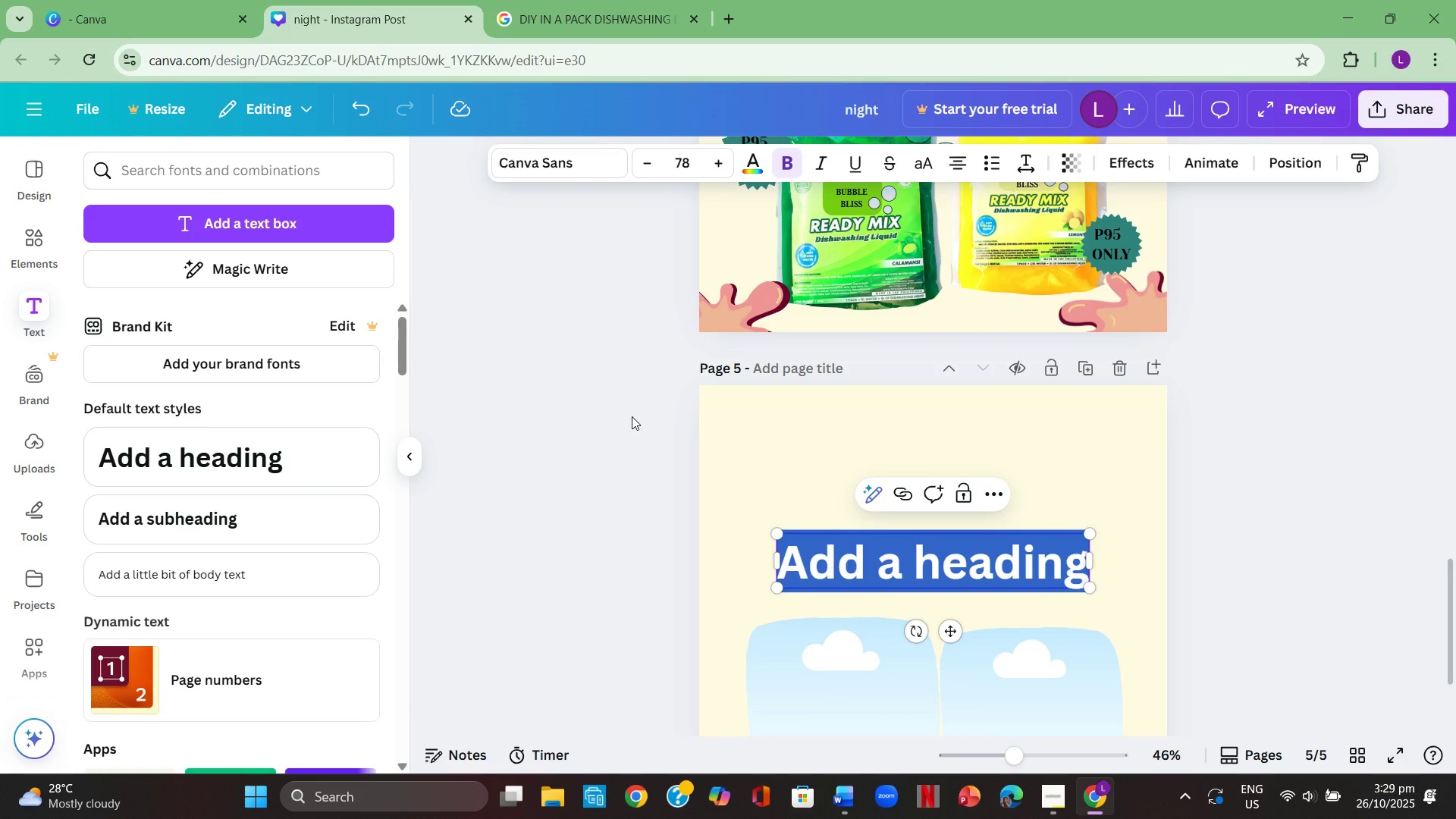 
key(Backspace)
type(Just a)
key(Backspace)
type(Add Water)
 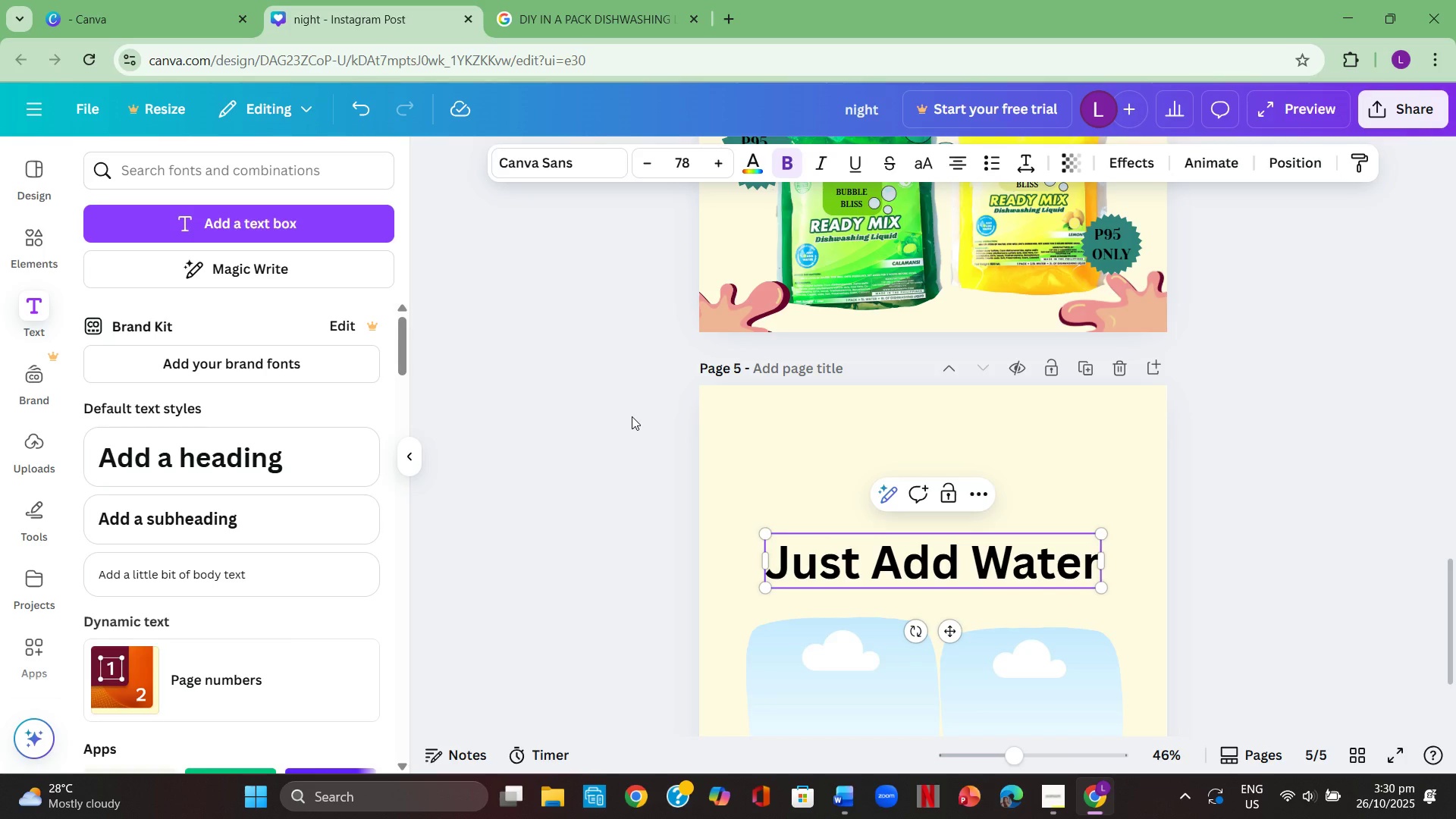 
left_click([1252, 453])
 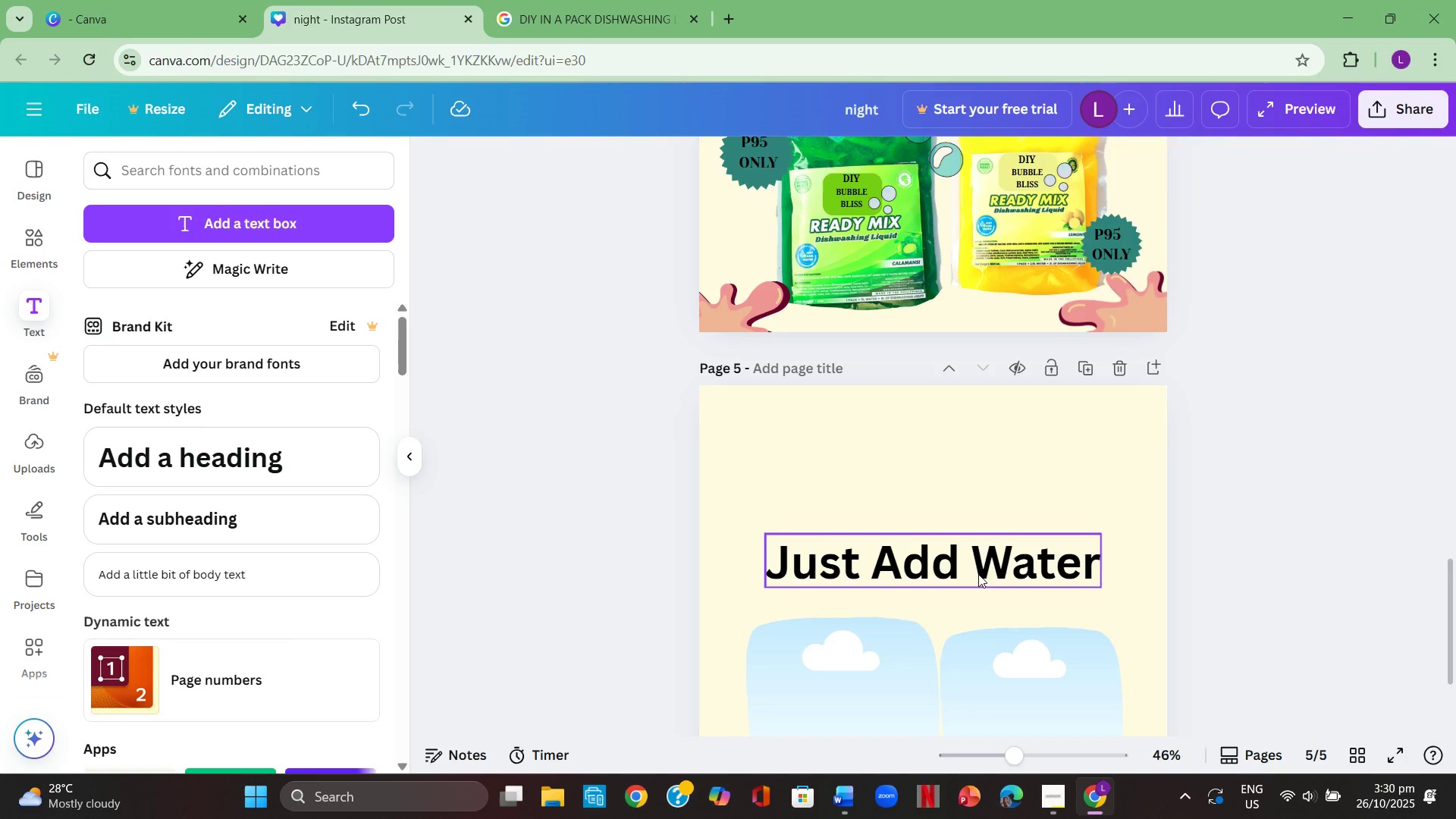 
left_click_drag(start_coordinate=[983, 563], to_coordinate=[975, 456])
 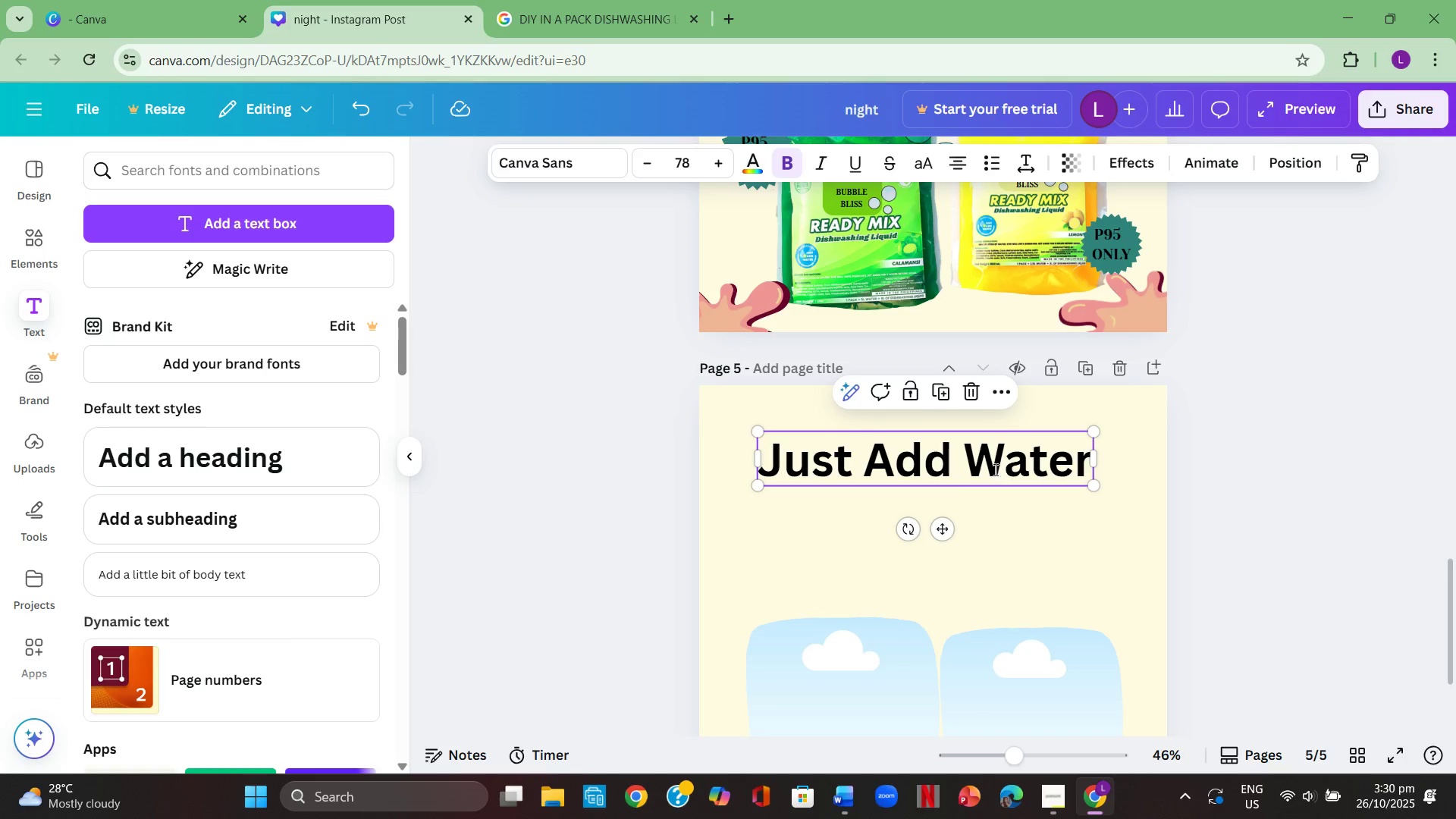 
double_click([994, 469])
 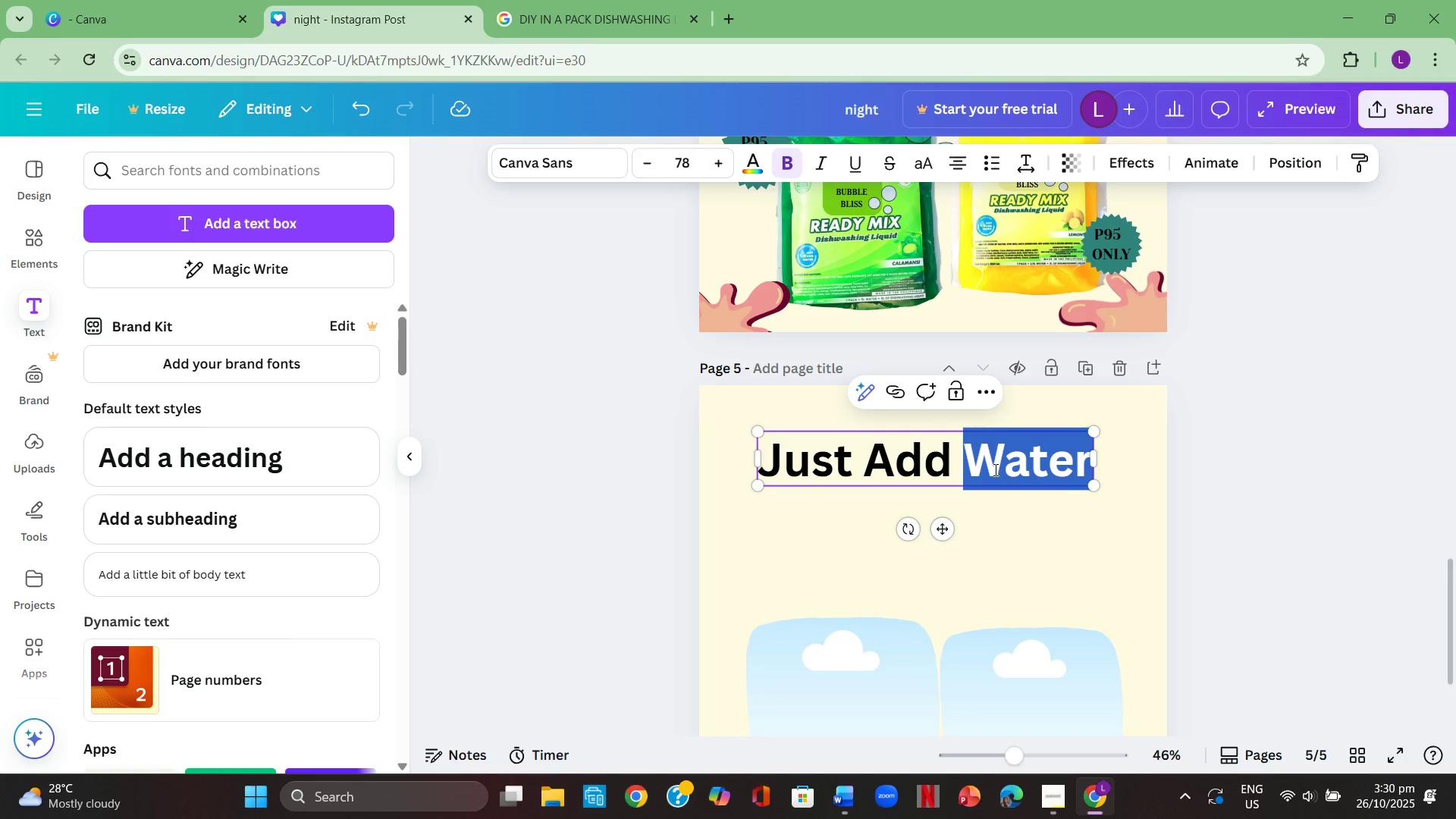 
key(Control+ControlLeft)
 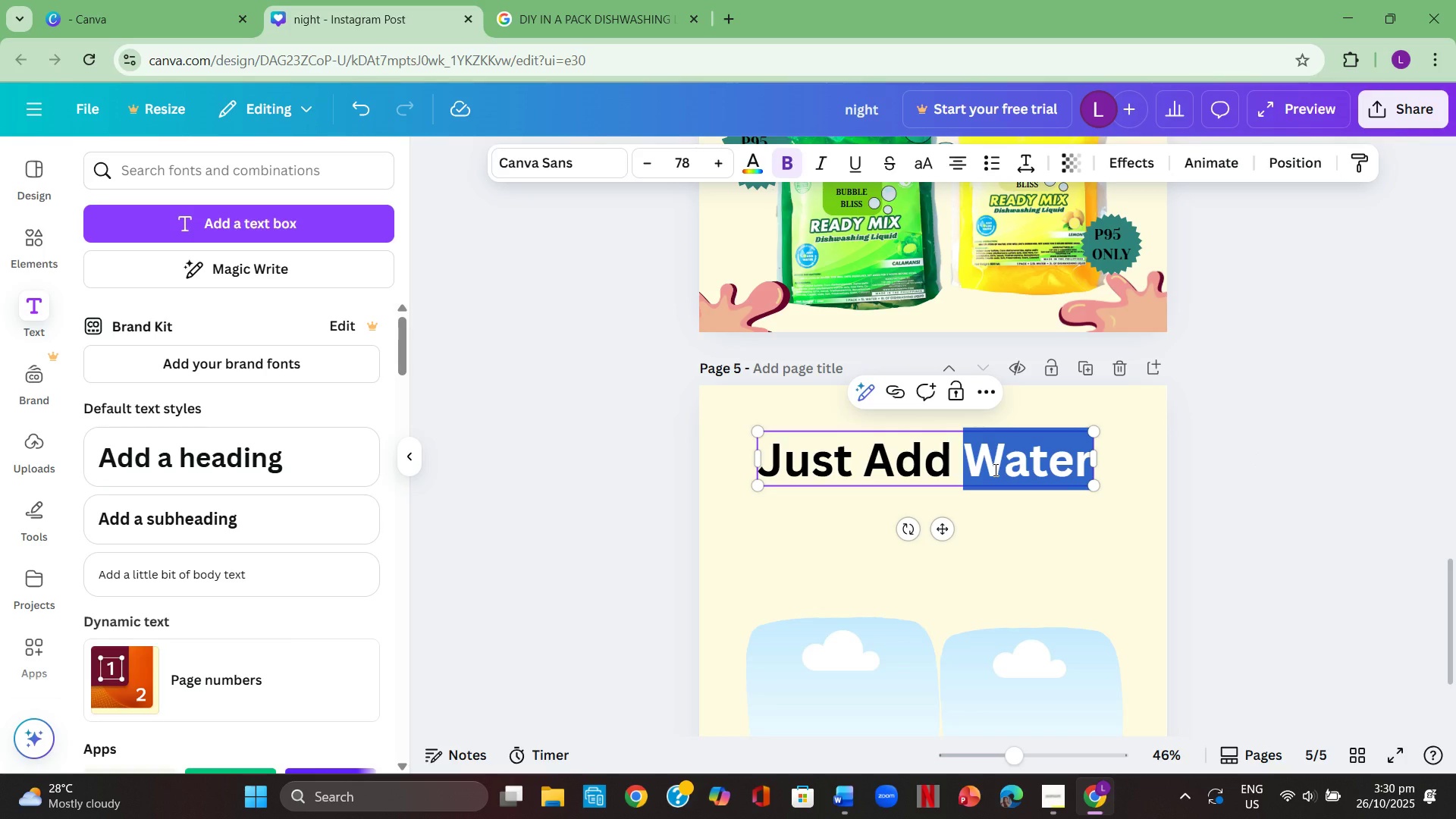 
key(Control+A)
 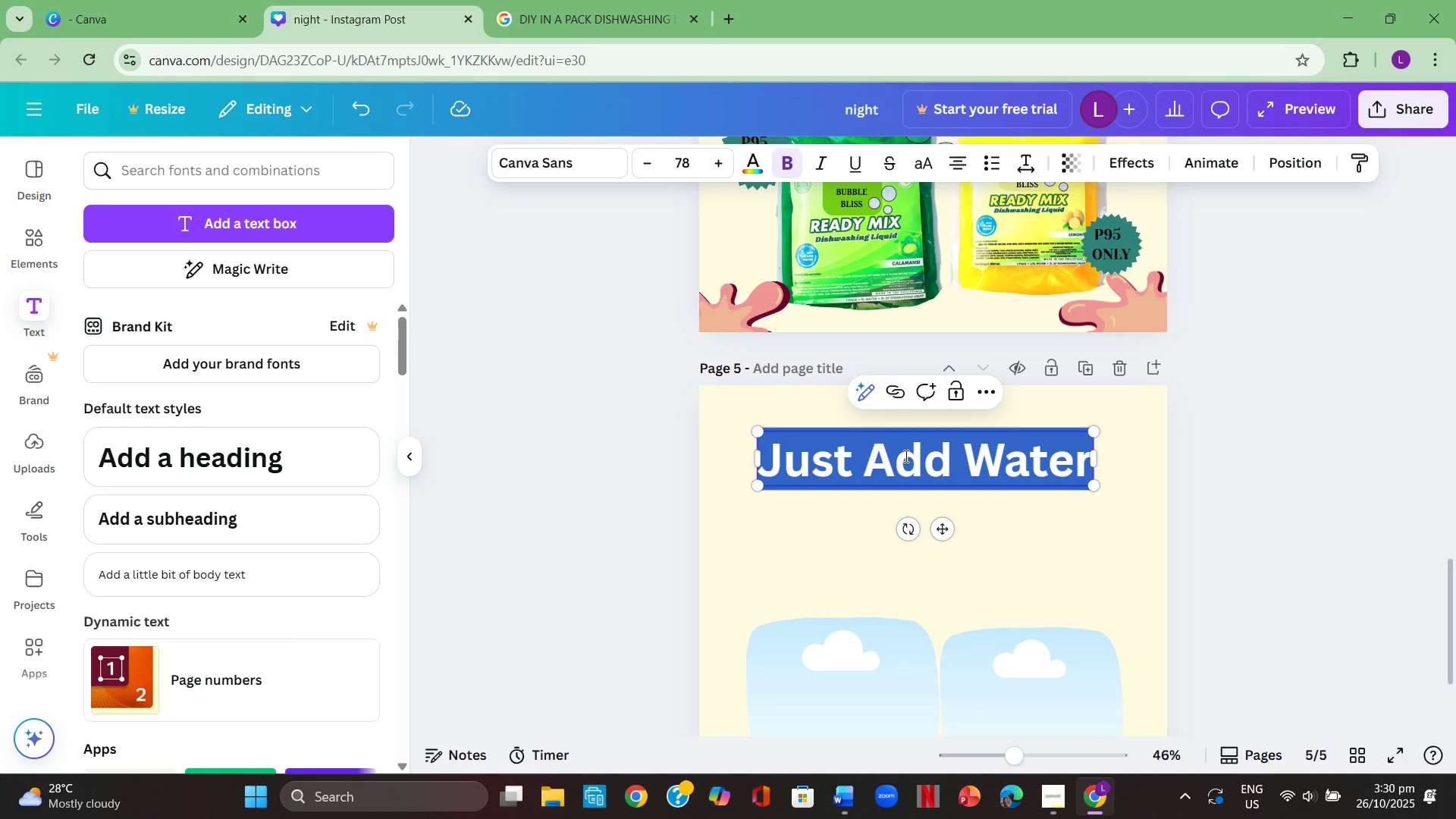 
left_click([533, 174])
 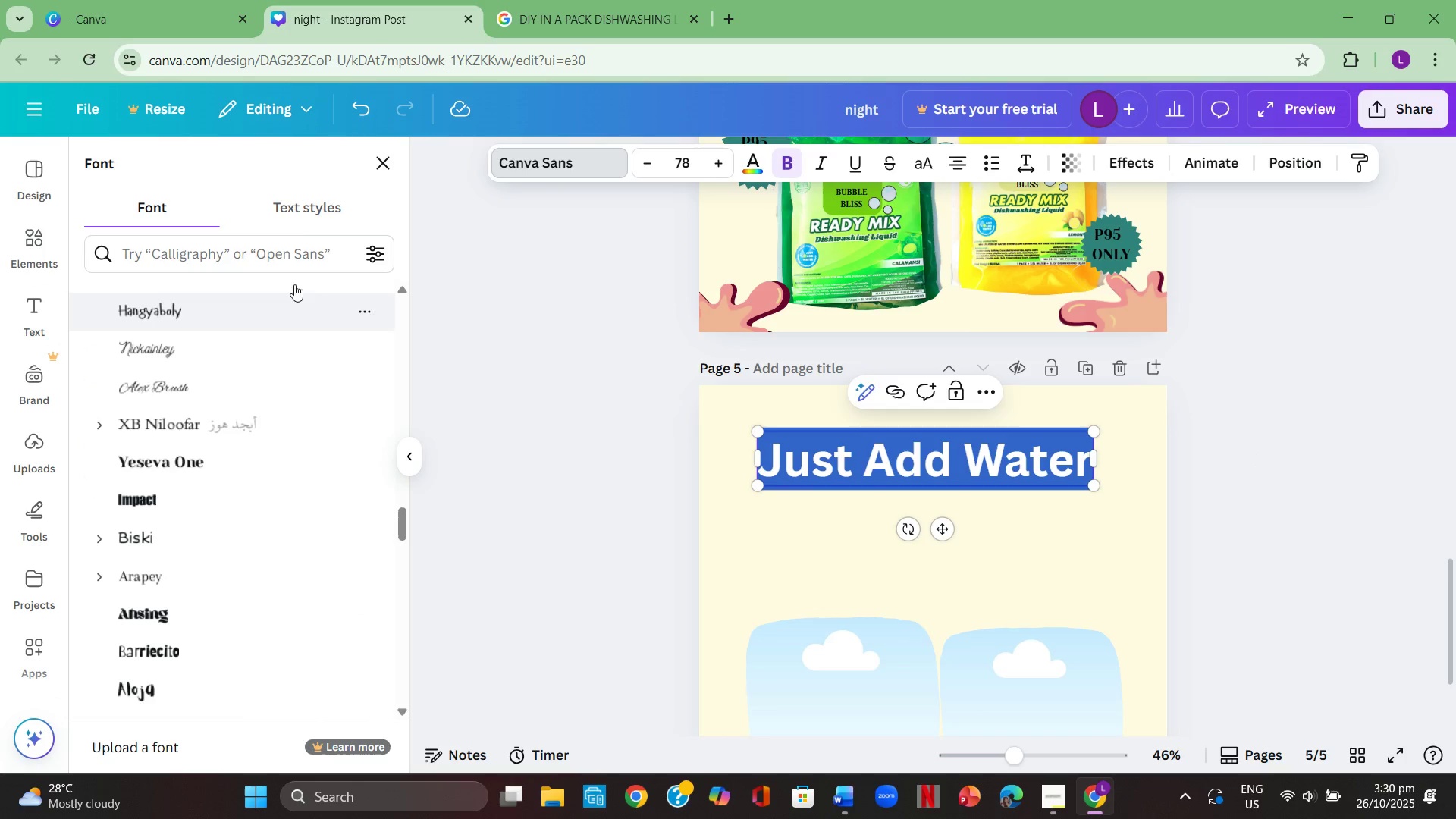 
left_click([309, 212])
 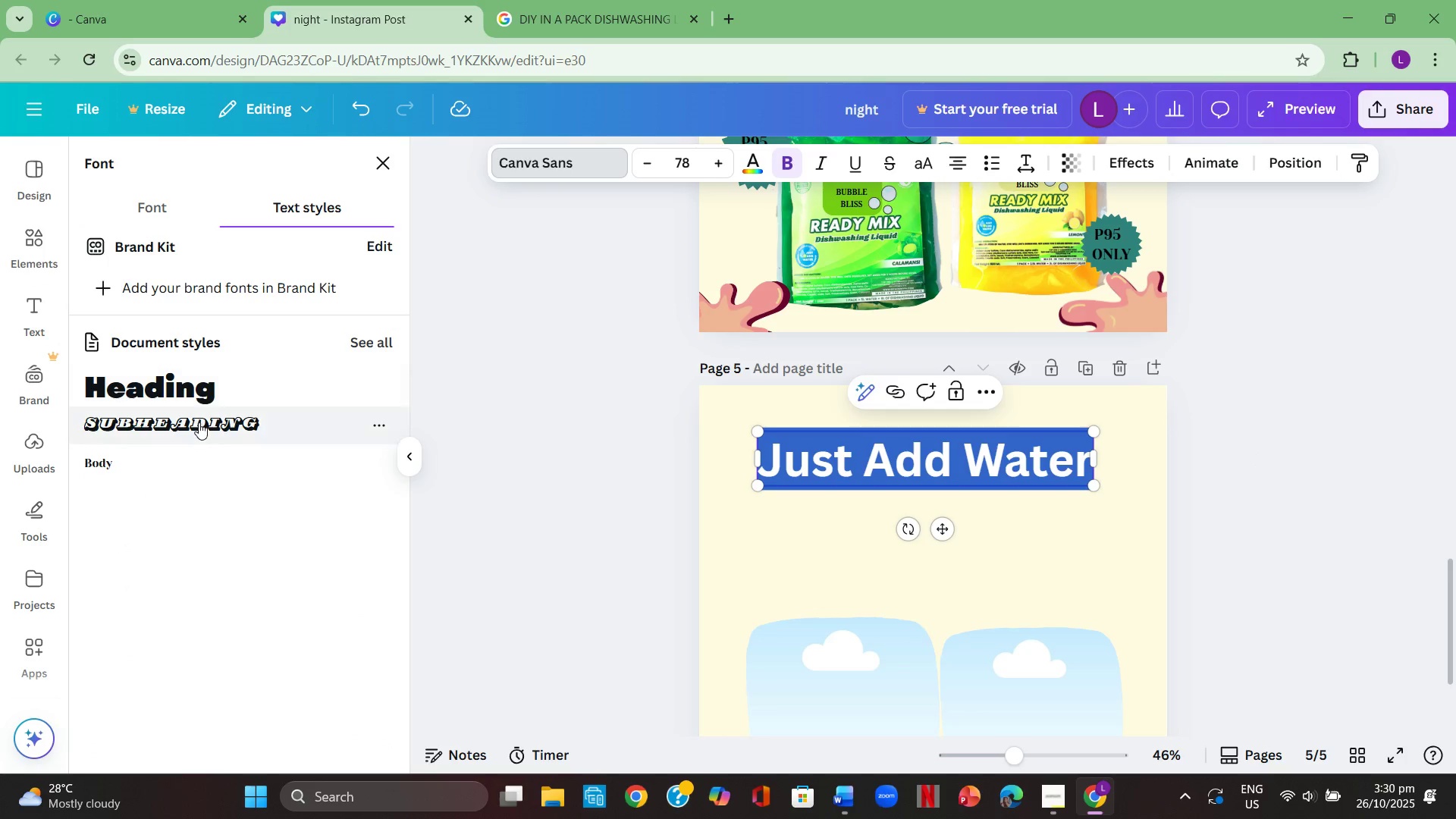 
left_click([199, 422])
 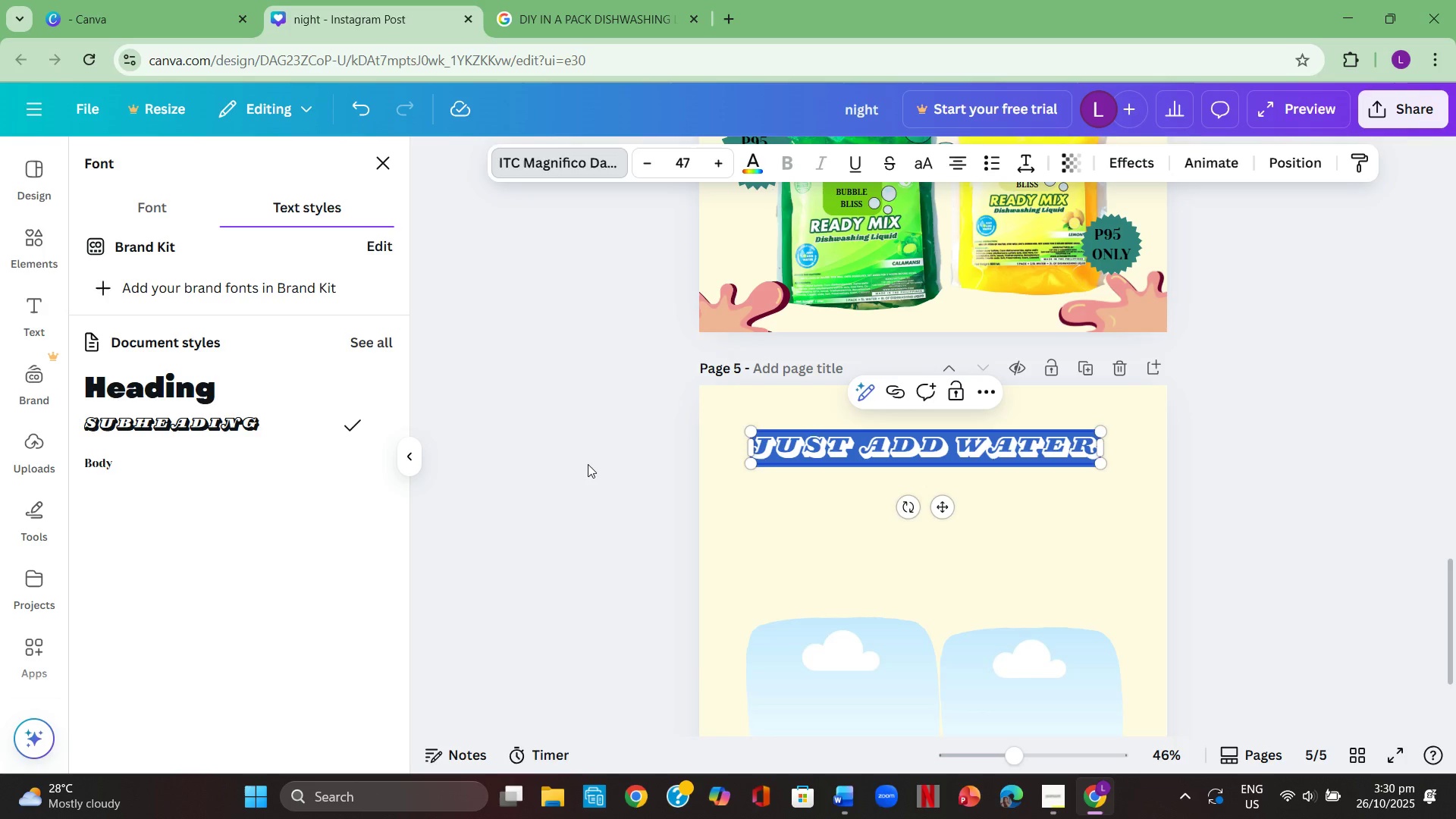 
left_click([588, 466])
 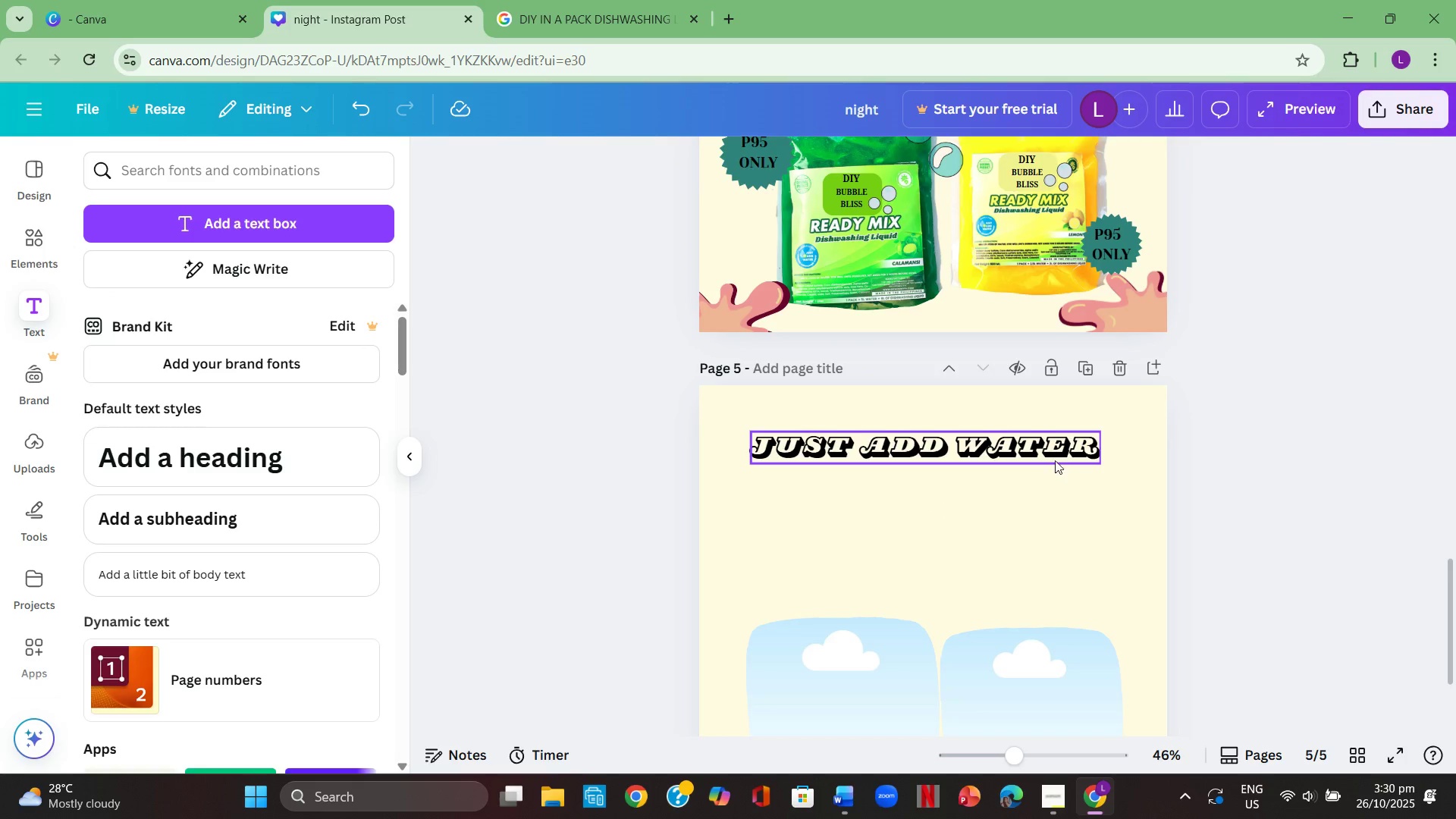 
left_click_drag(start_coordinate=[1055, 457], to_coordinate=[1060, 445])
 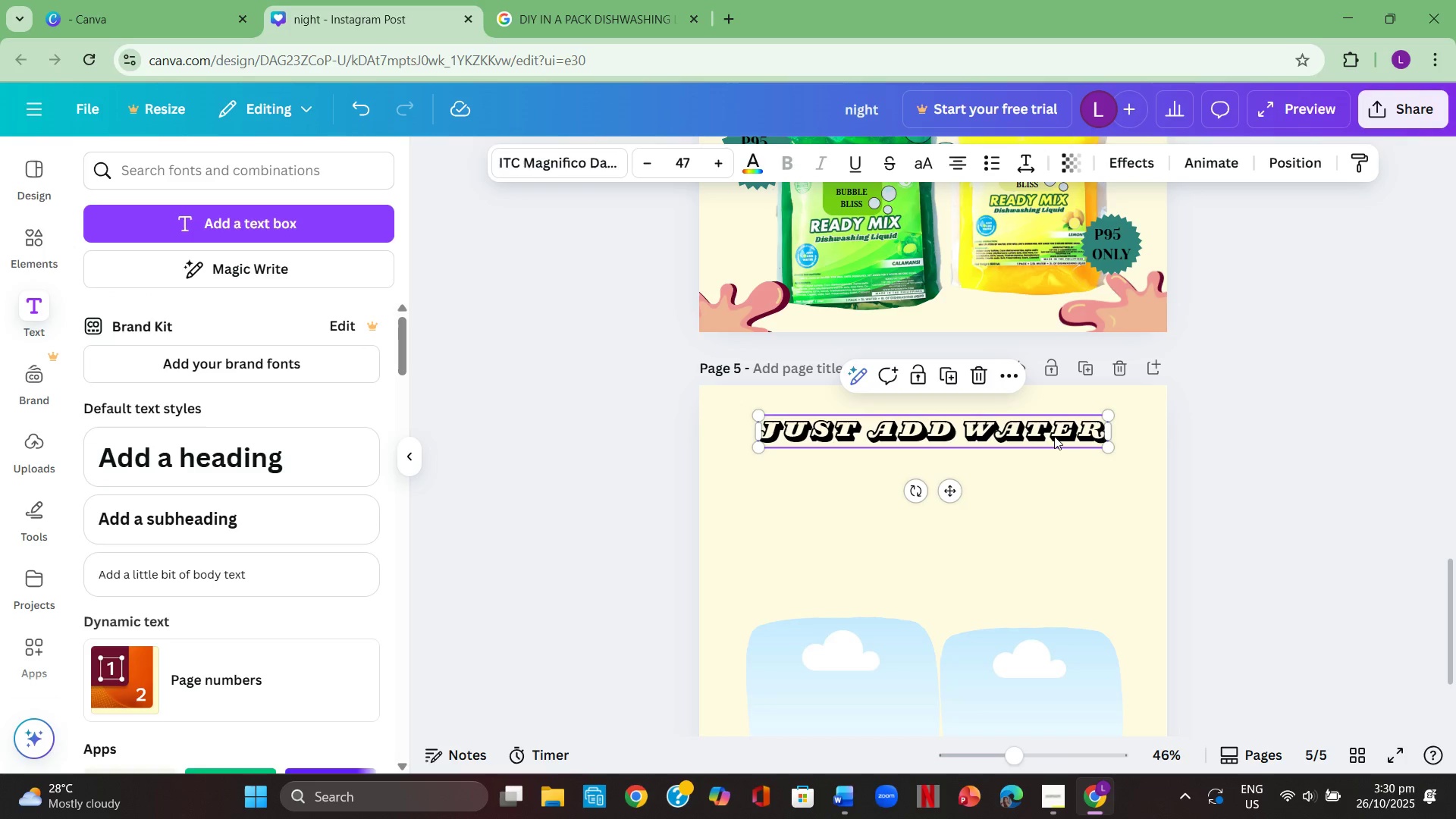 
left_click_drag(start_coordinate=[1053, 435], to_coordinate=[1053, 446])
 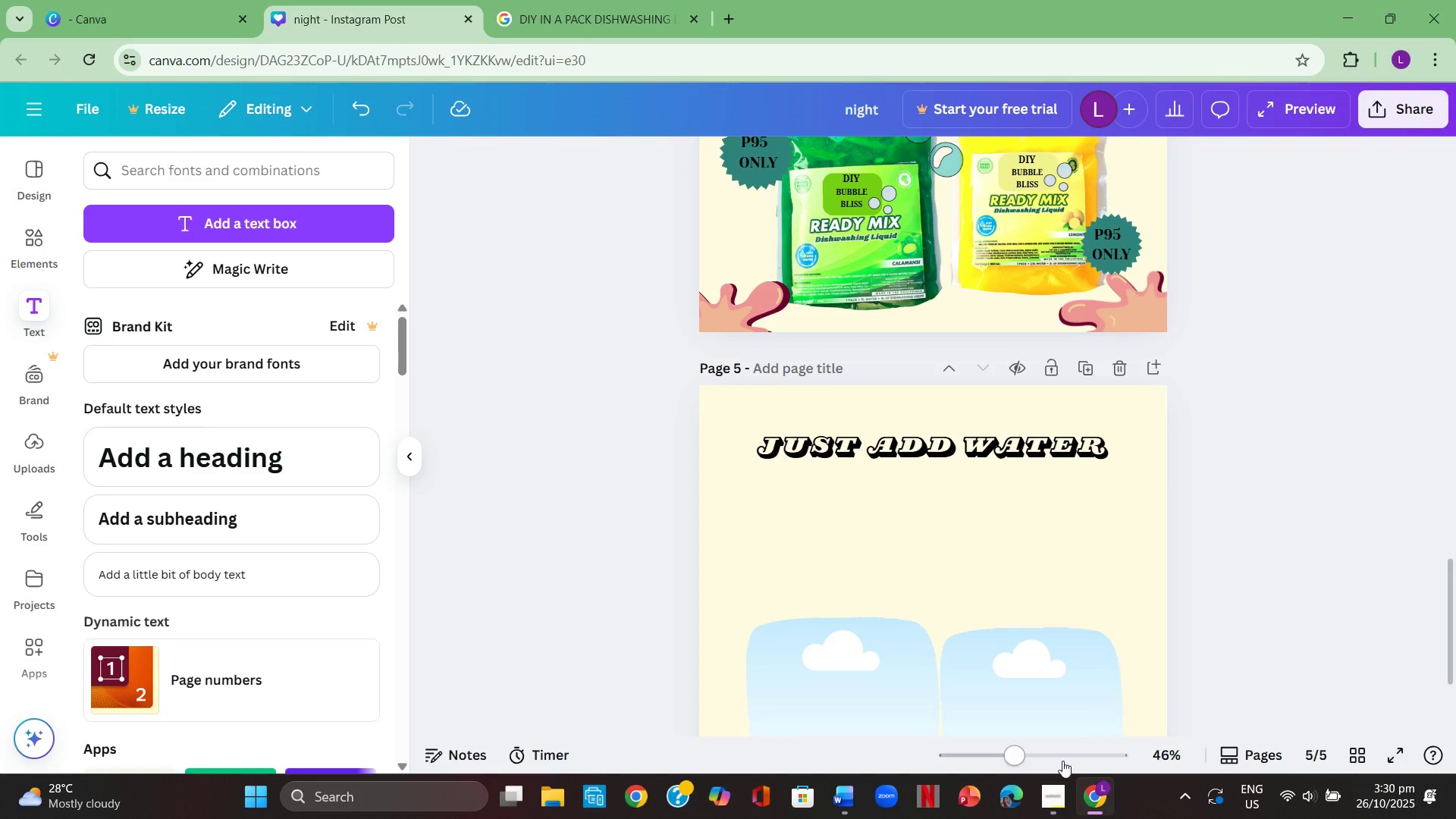 
left_click([1052, 786])